 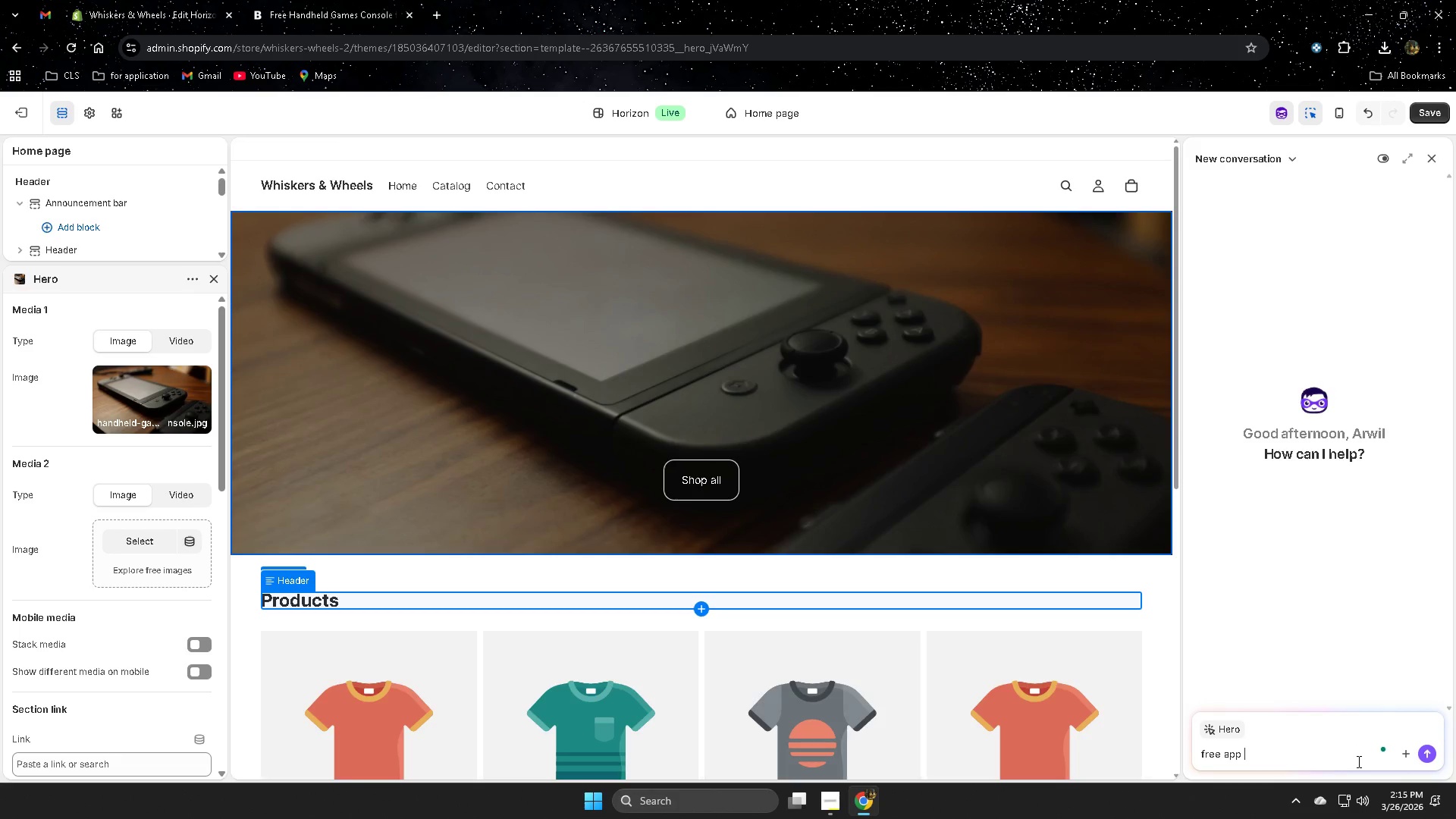 
key(Control+ControlLeft)
 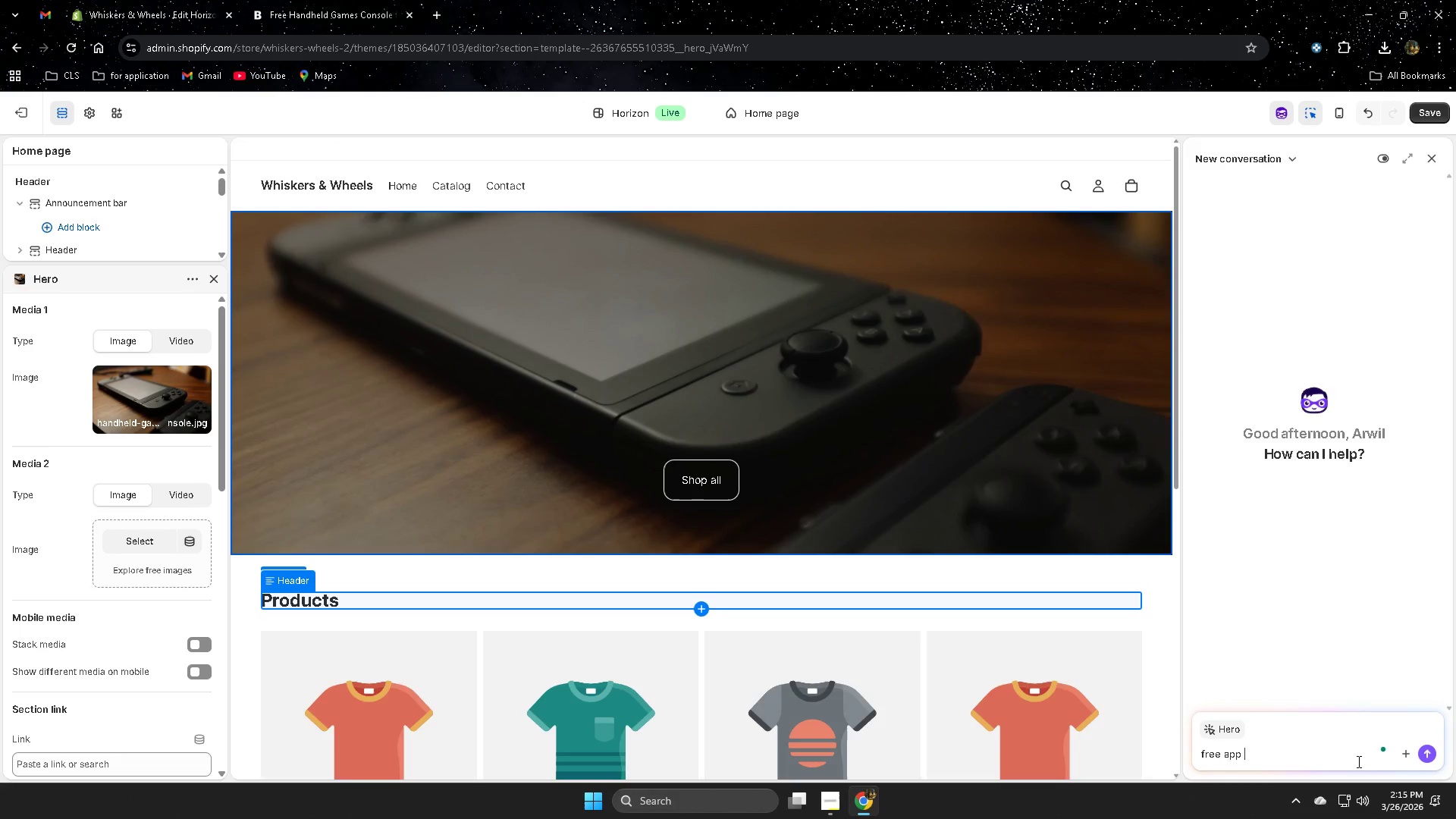 
key(Control+V)
 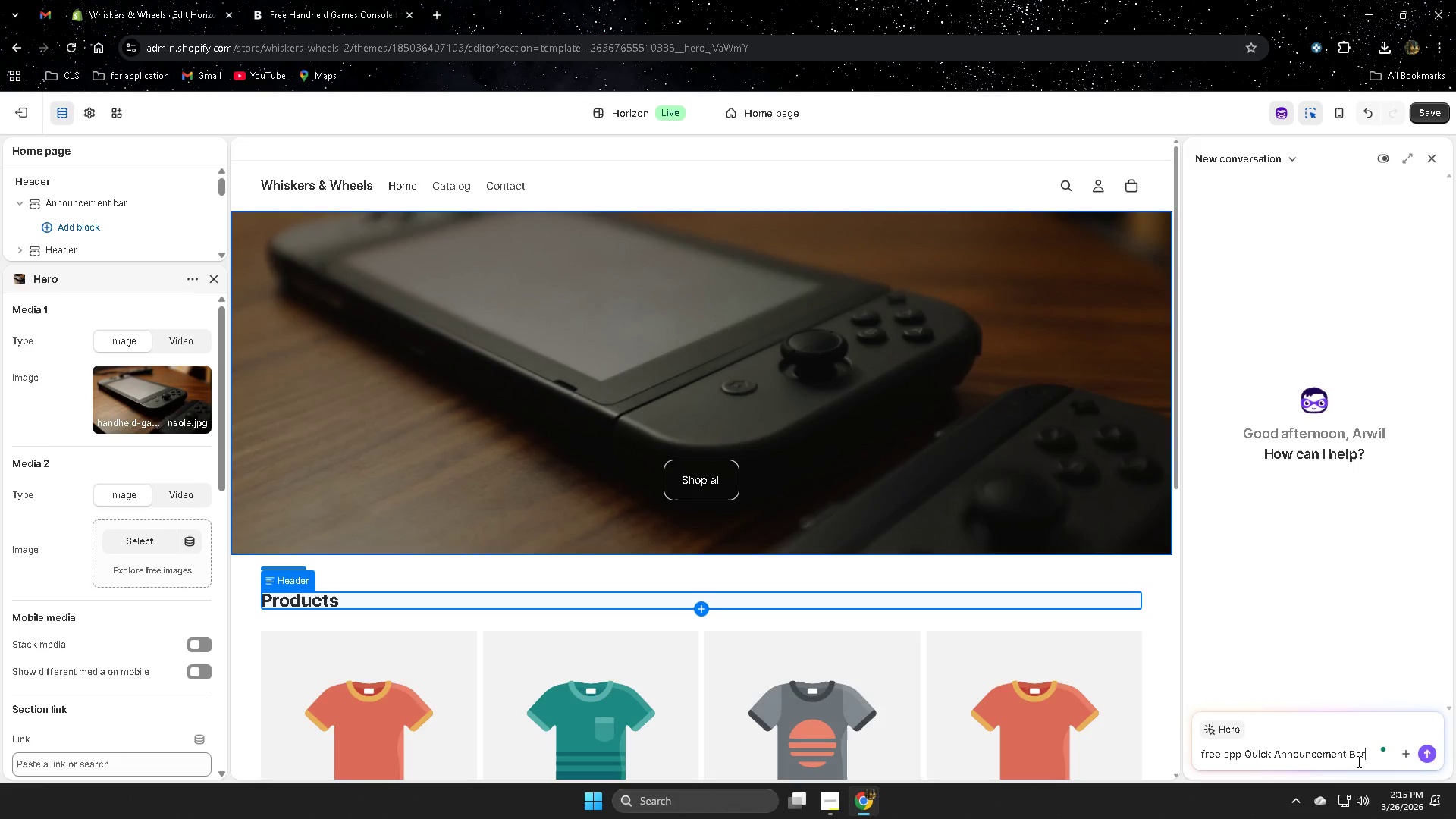 
key(Enter)
 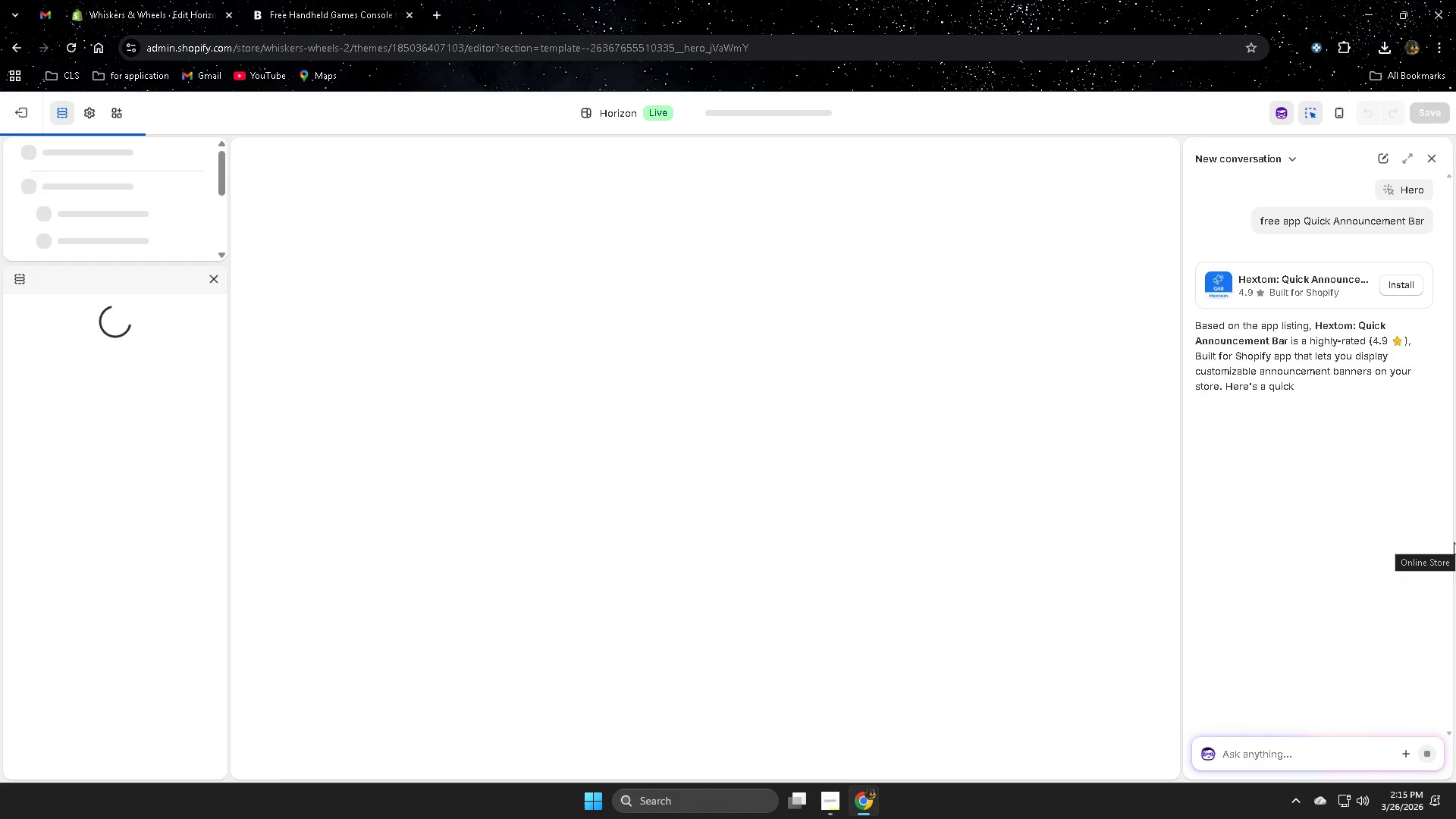 
wait(12.22)
 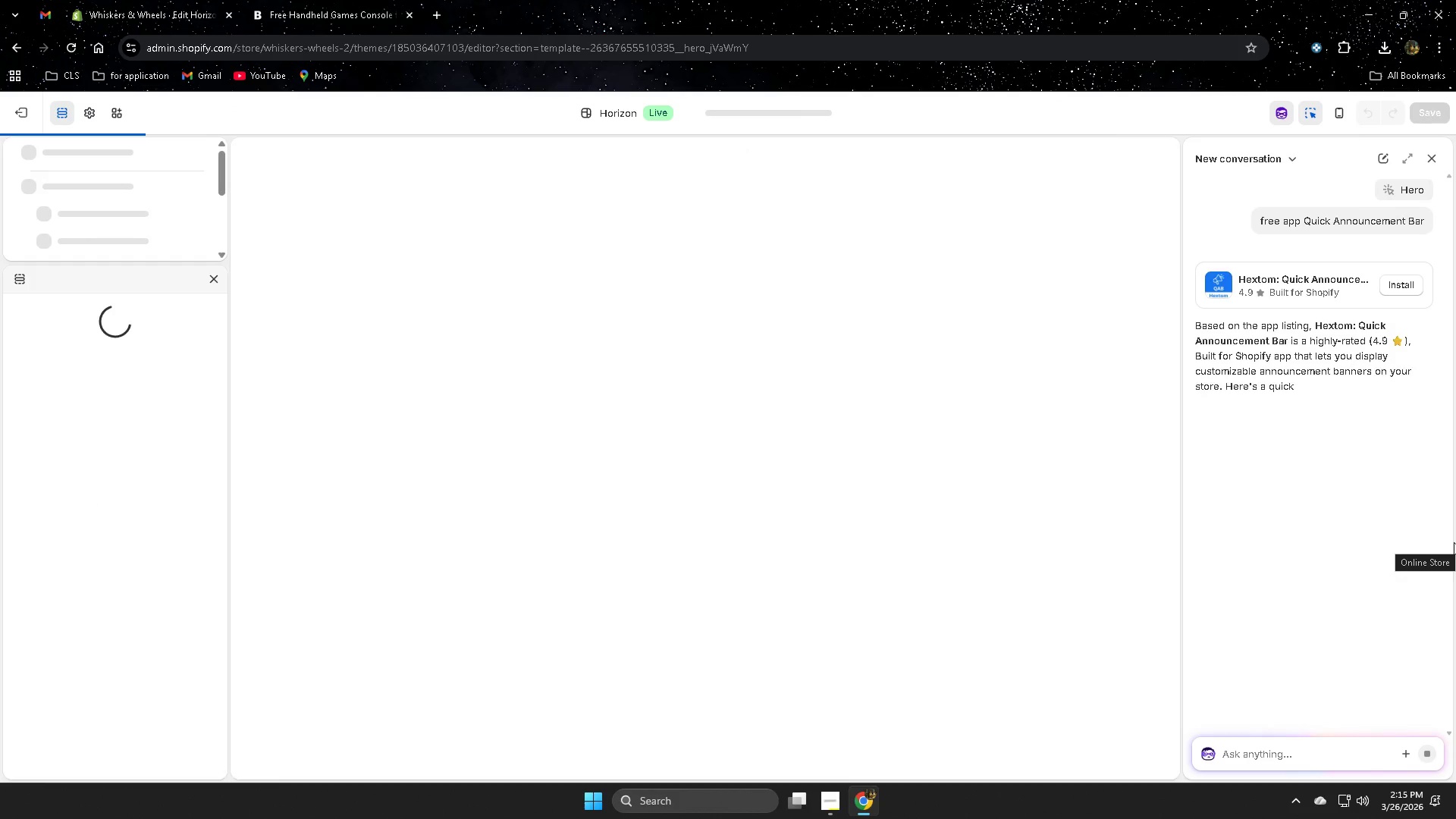 
scroll: coordinate [1376, 550], scroll_direction: down, amount: 11.0
 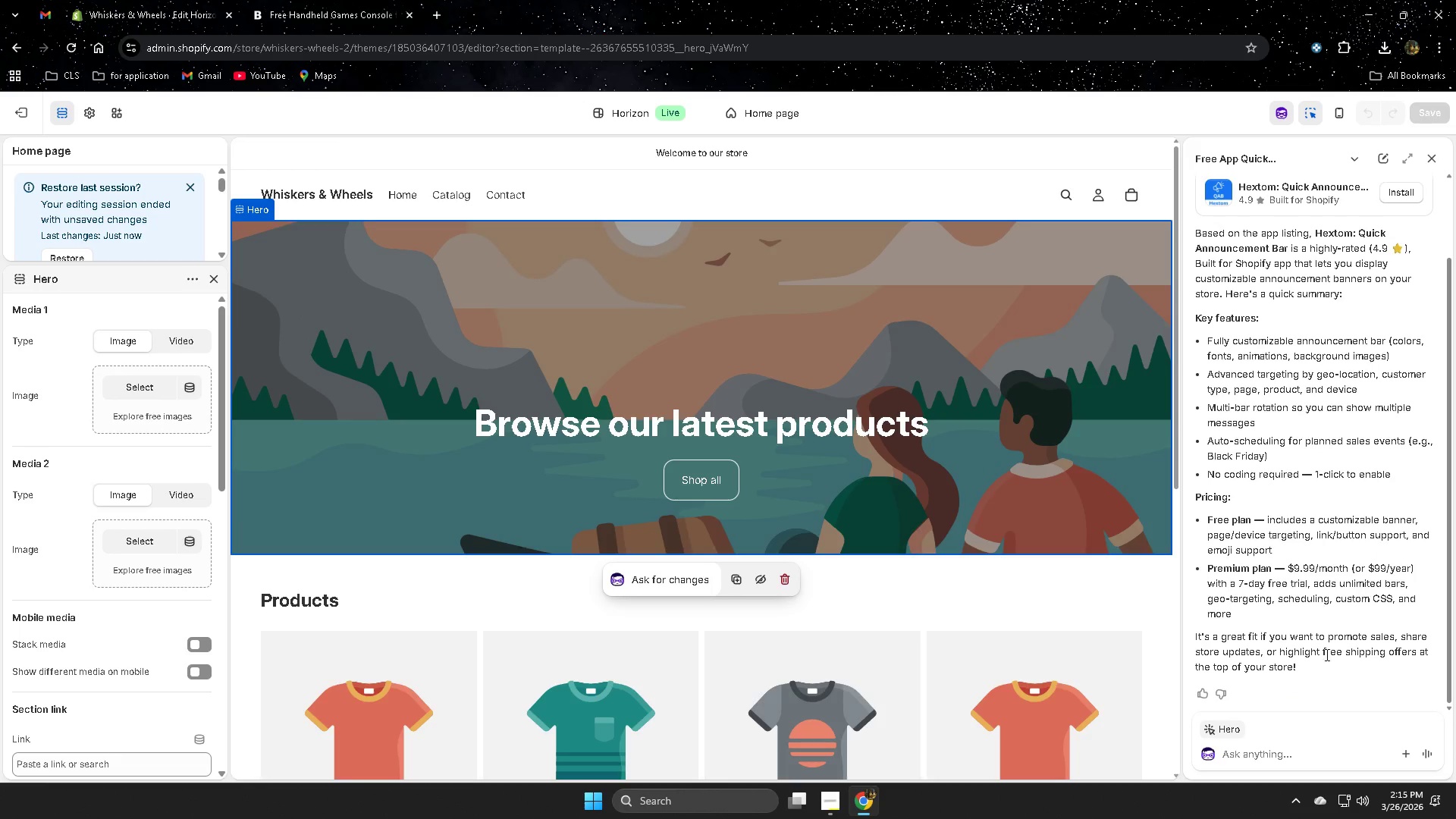 
wait(8.4)
 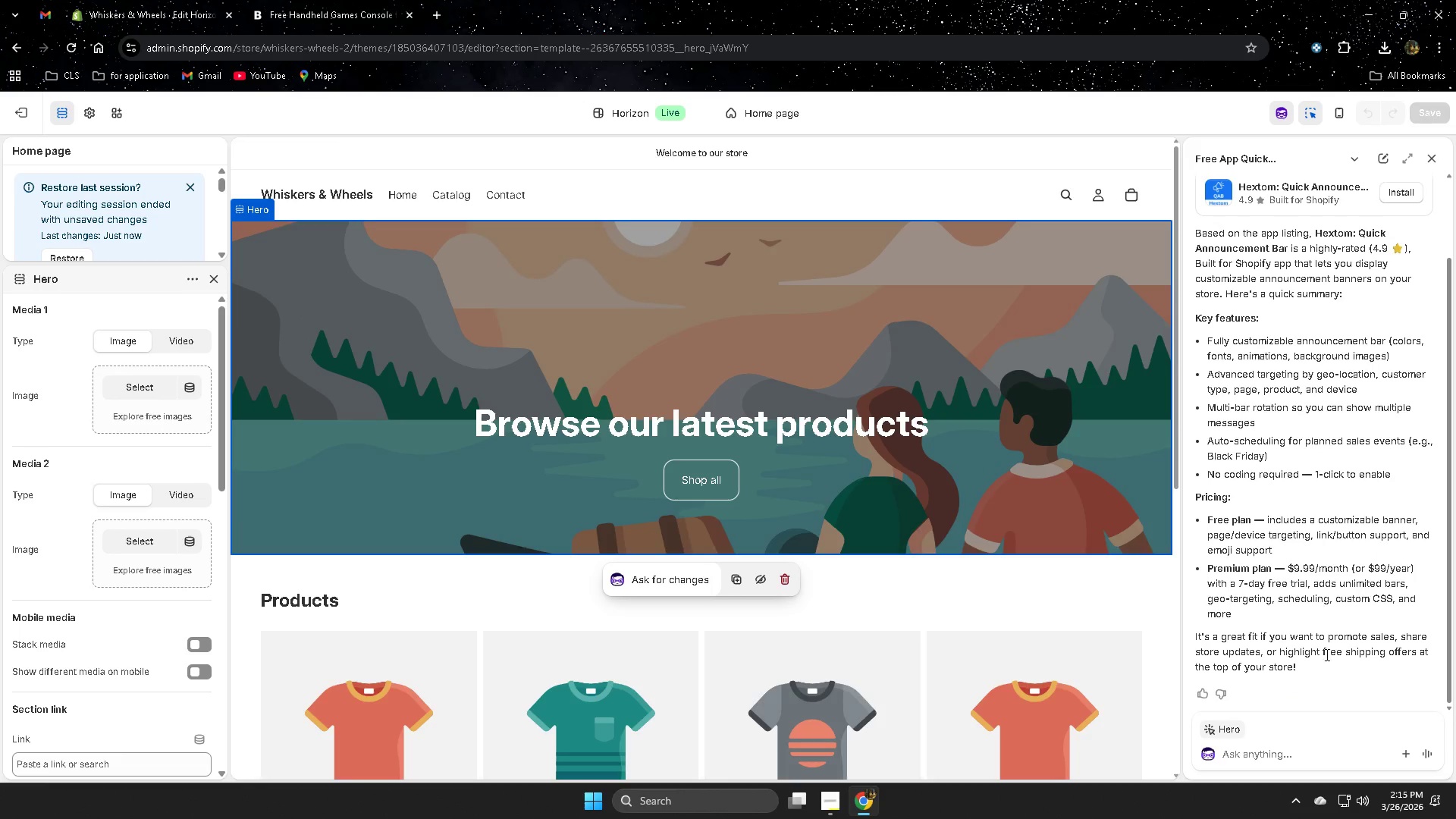 
scroll: coordinate [1340, 630], scroll_direction: up, amount: 4.0
 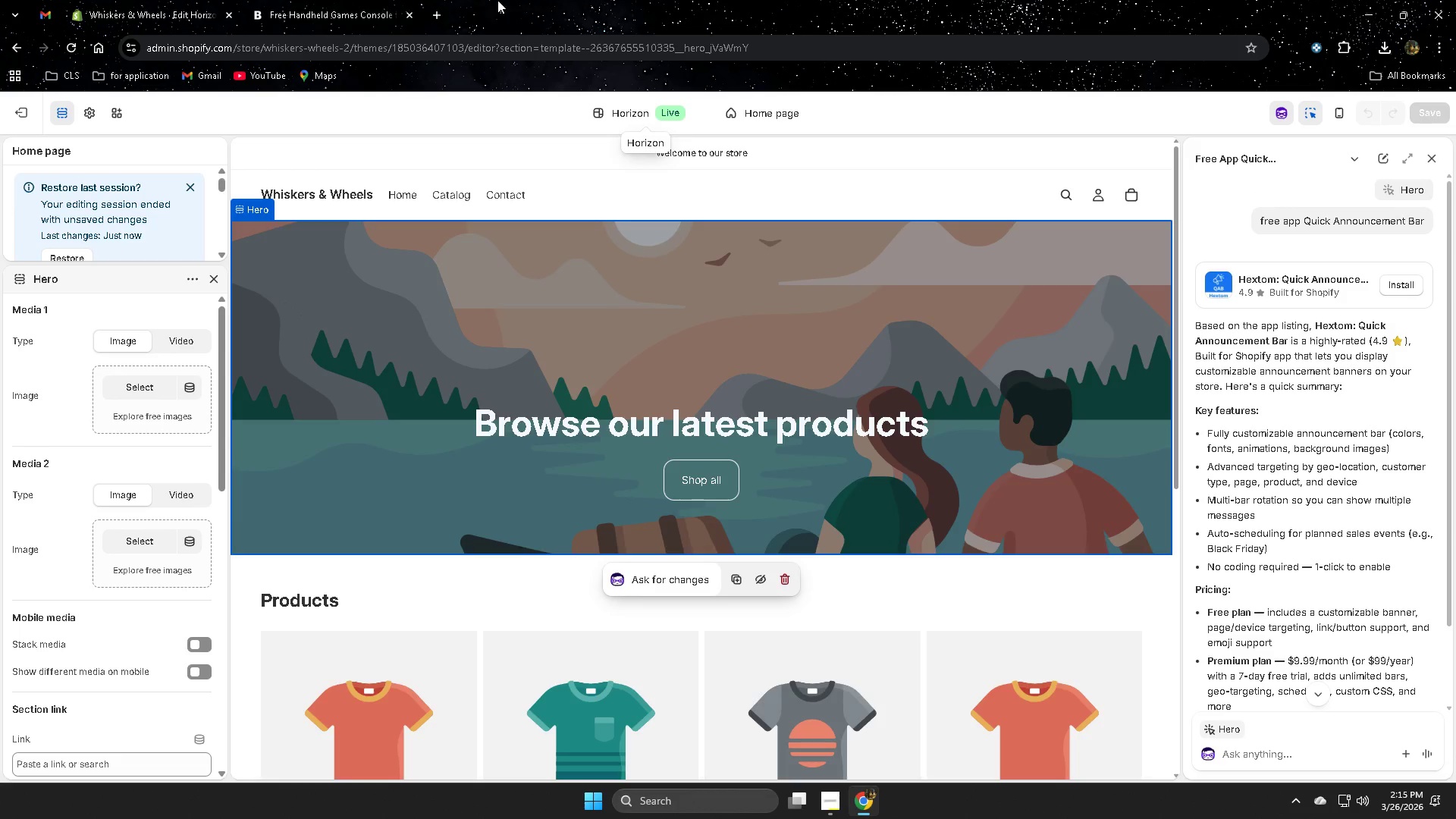 
left_click([165, 10])
 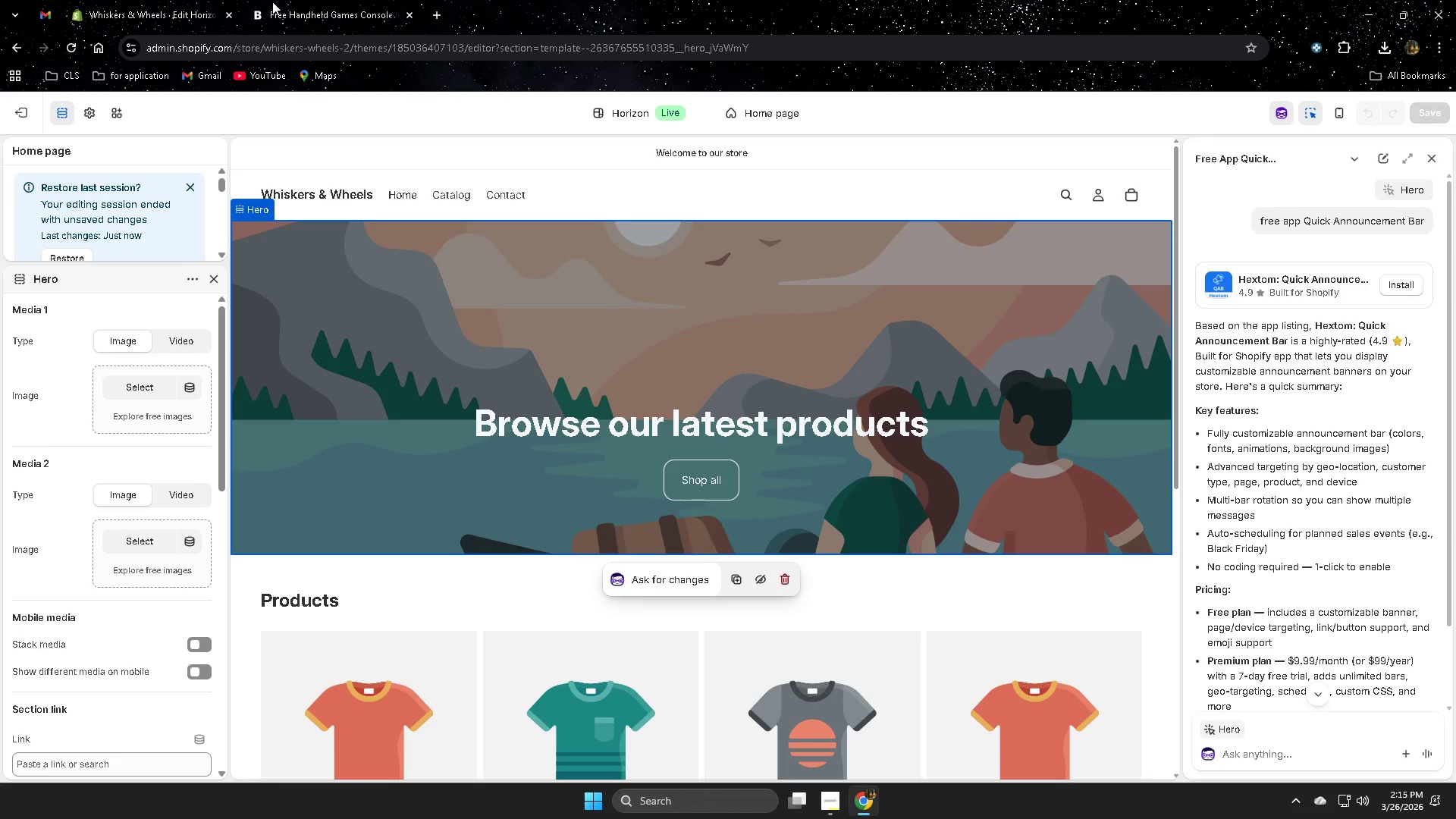 
left_click([298, 7])
 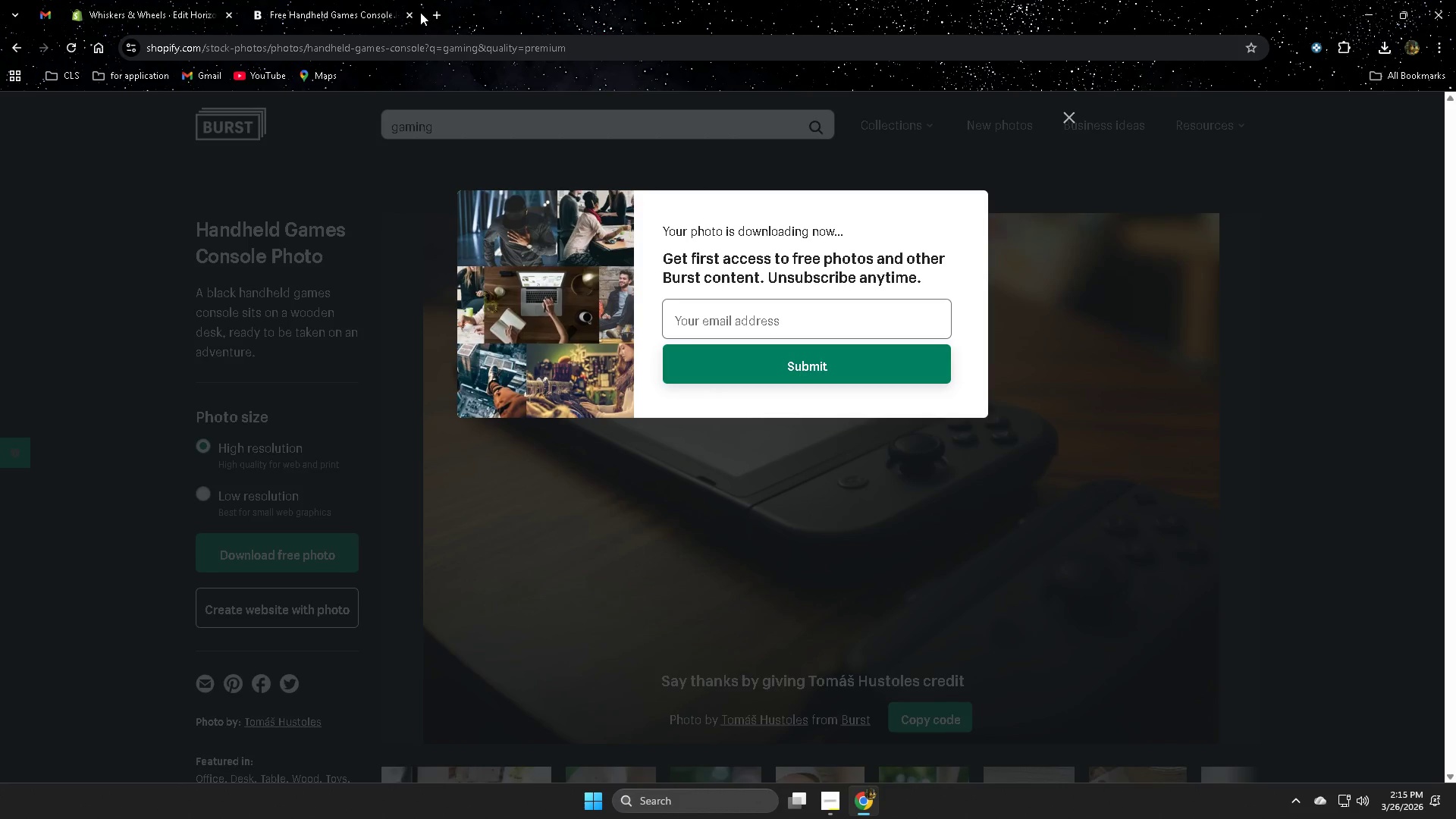 
left_click([411, 14])
 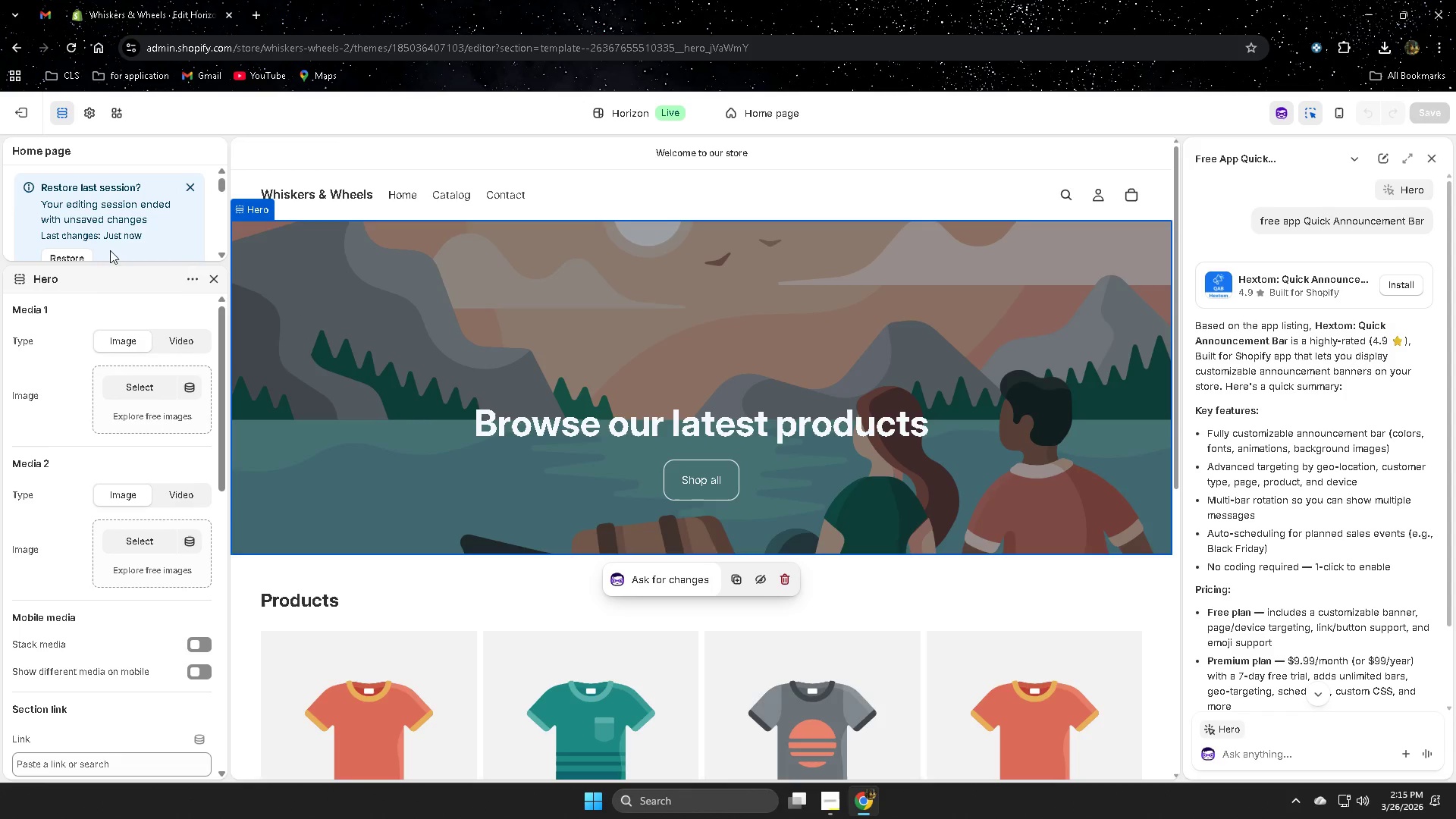 
left_click([77, 254])
 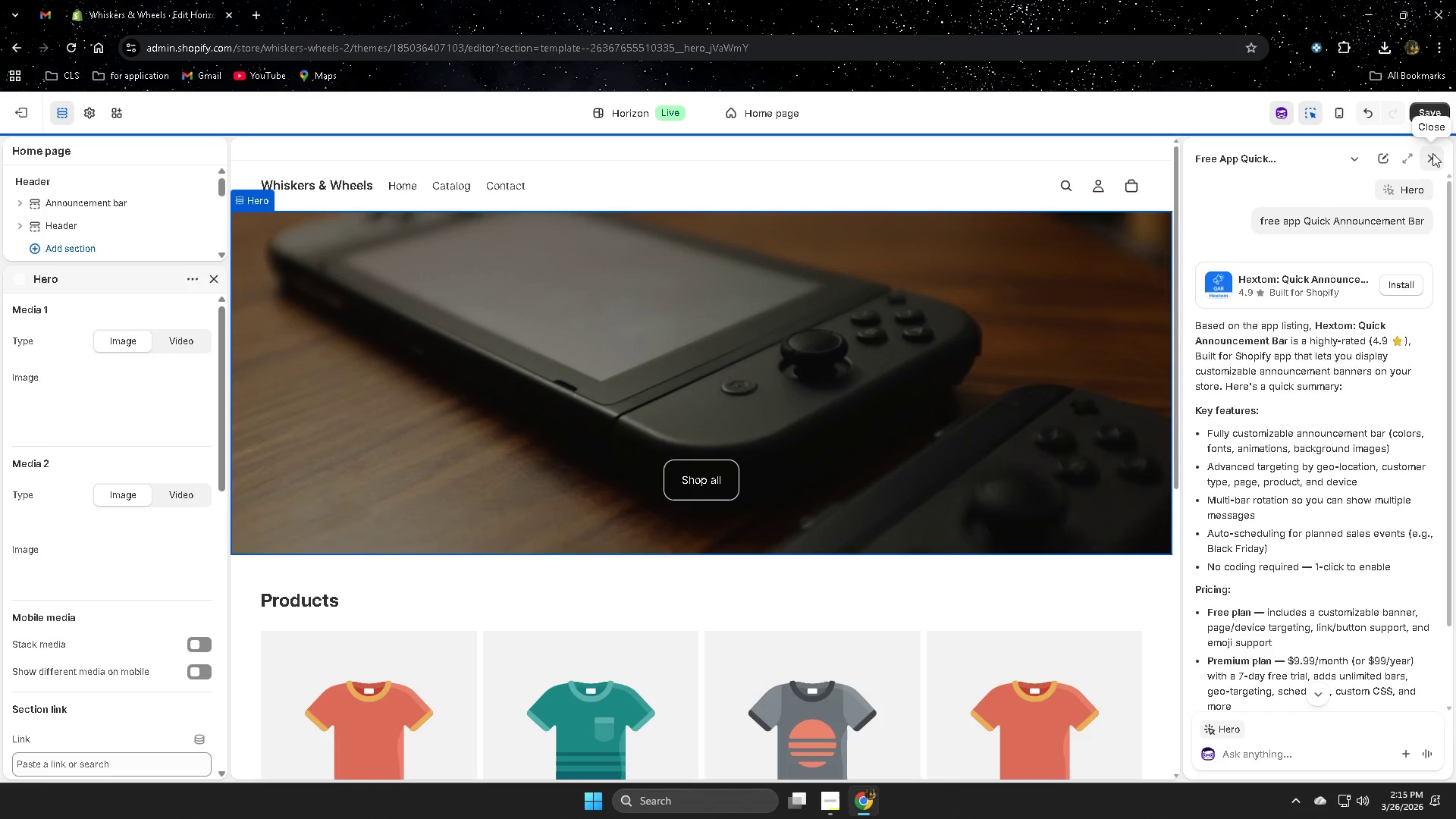 
left_click([1428, 155])
 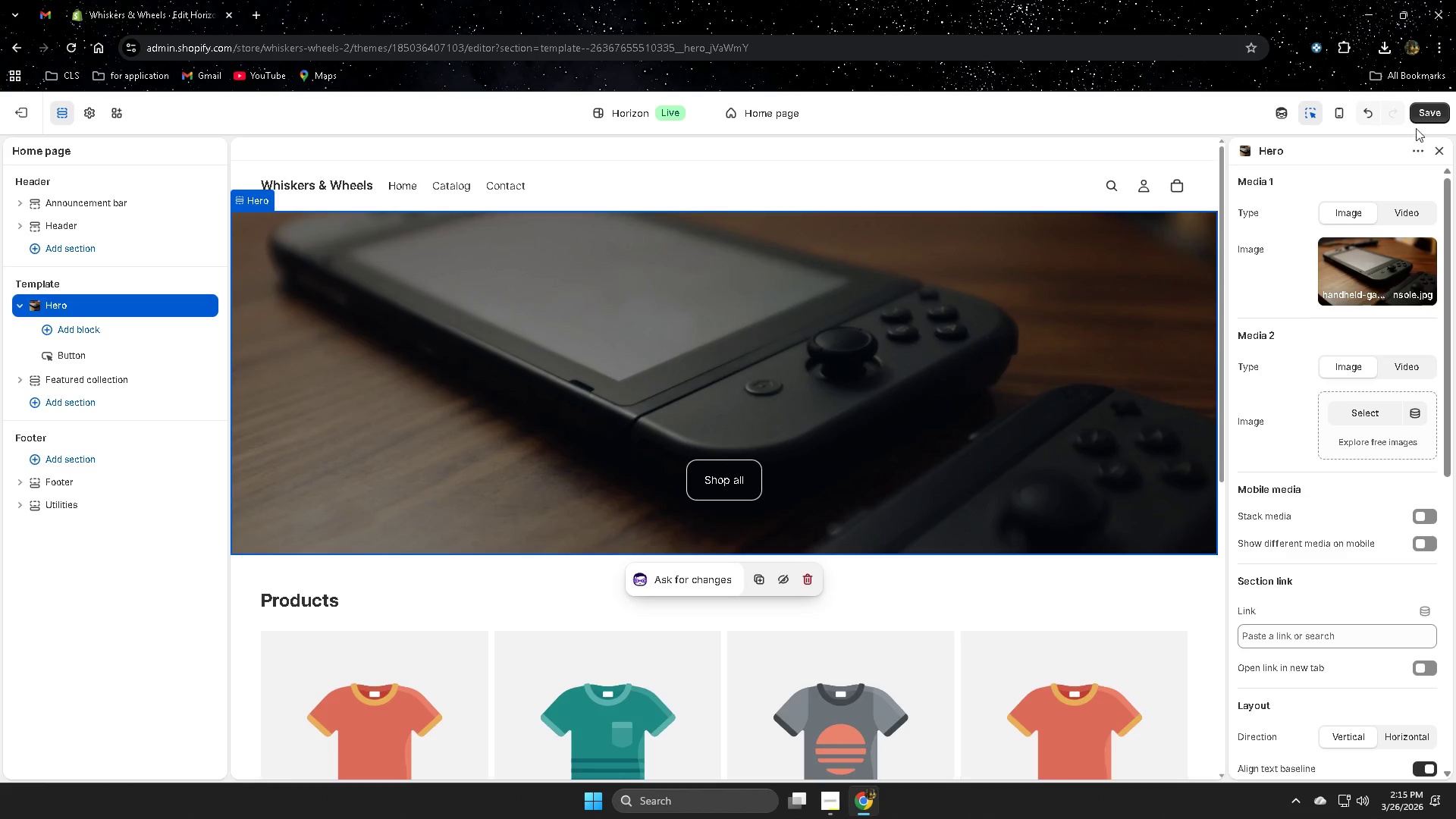 
left_click([1434, 118])
 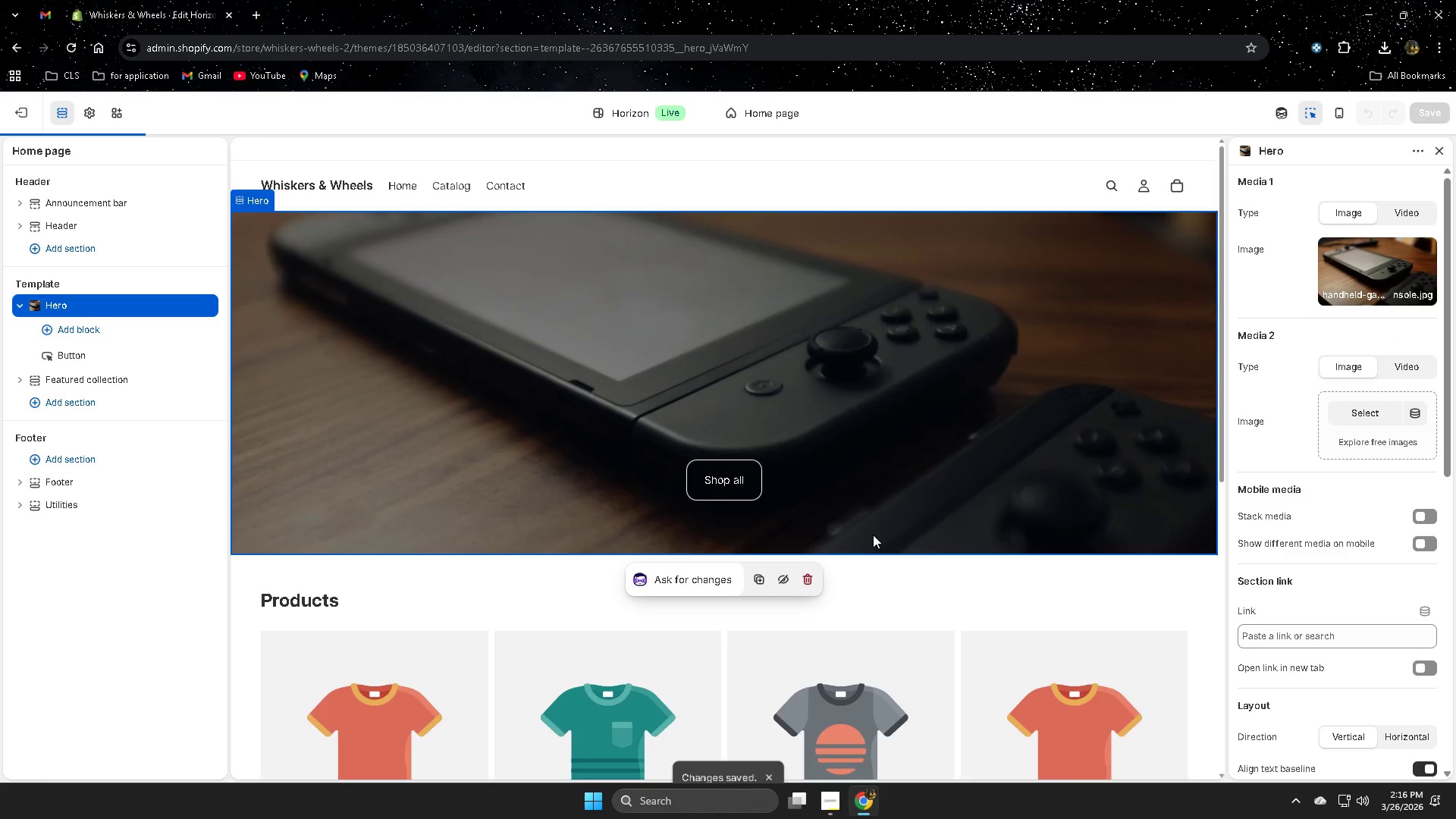 
scroll: coordinate [739, 513], scroll_direction: none, amount: 0.0
 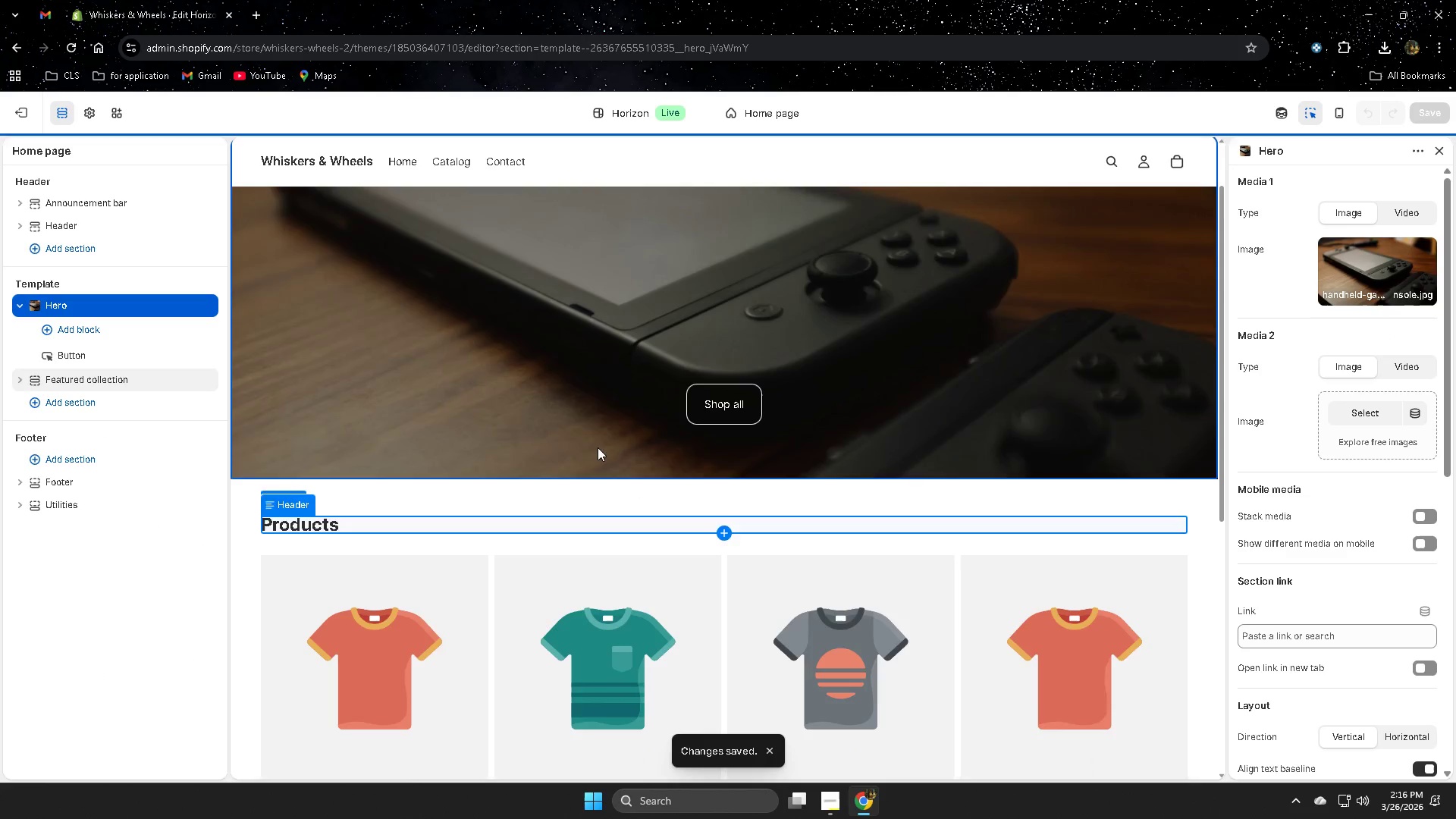 
scroll: coordinate [1068, 522], scroll_direction: up, amount: 5.0
 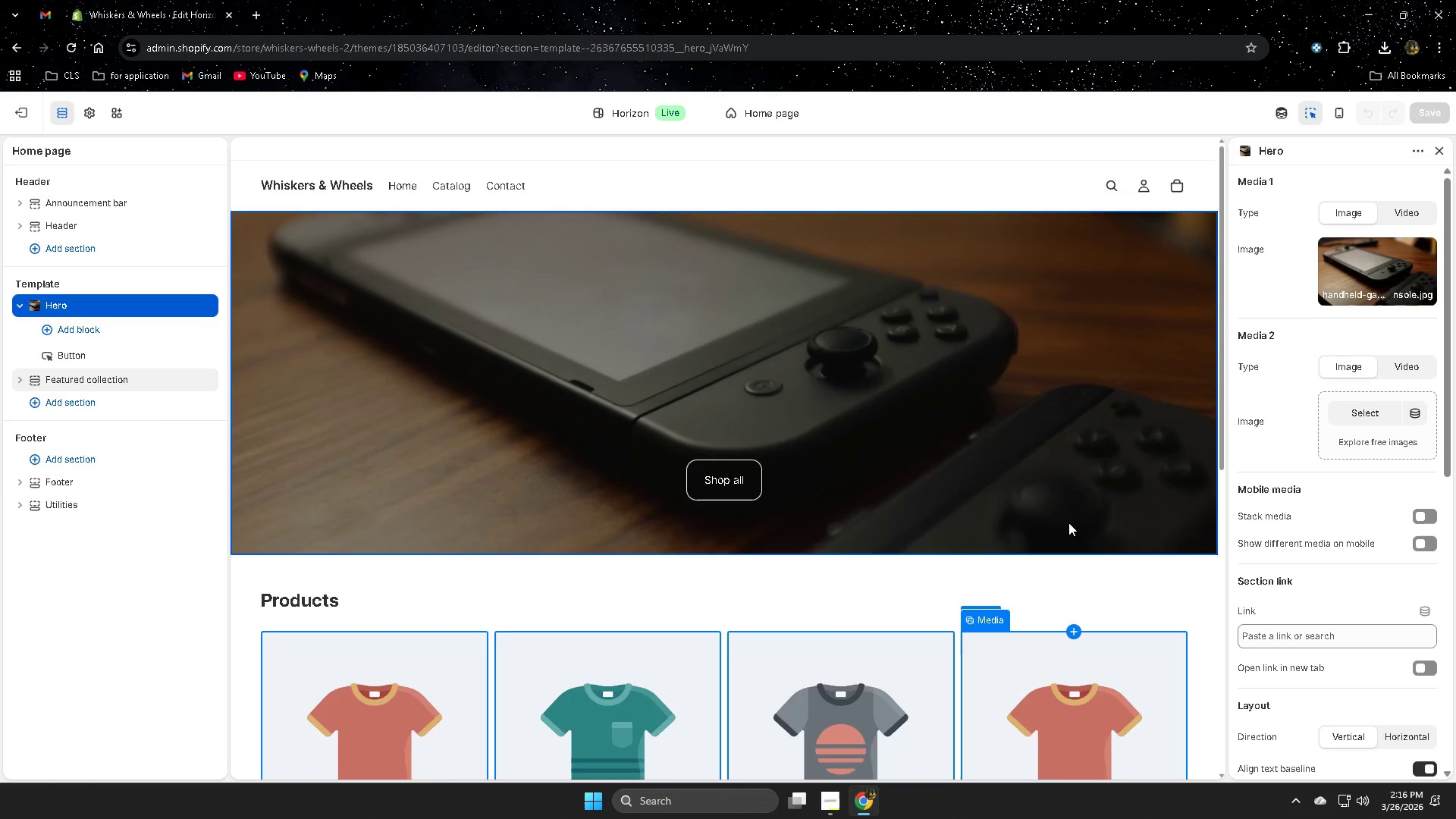 
scroll: coordinate [1068, 522], scroll_direction: down, amount: 7.0
 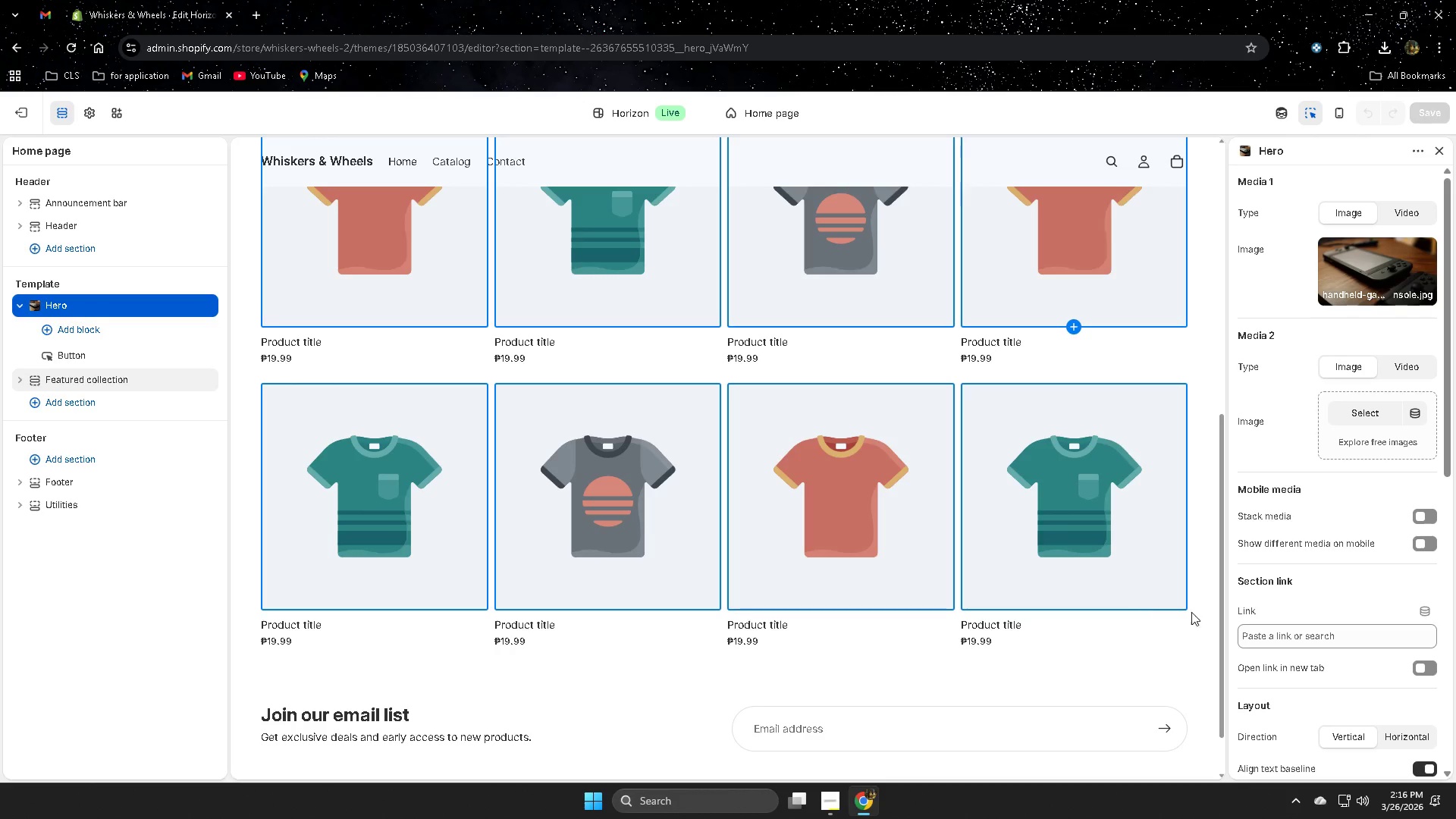 
right_click([1100, 563])
 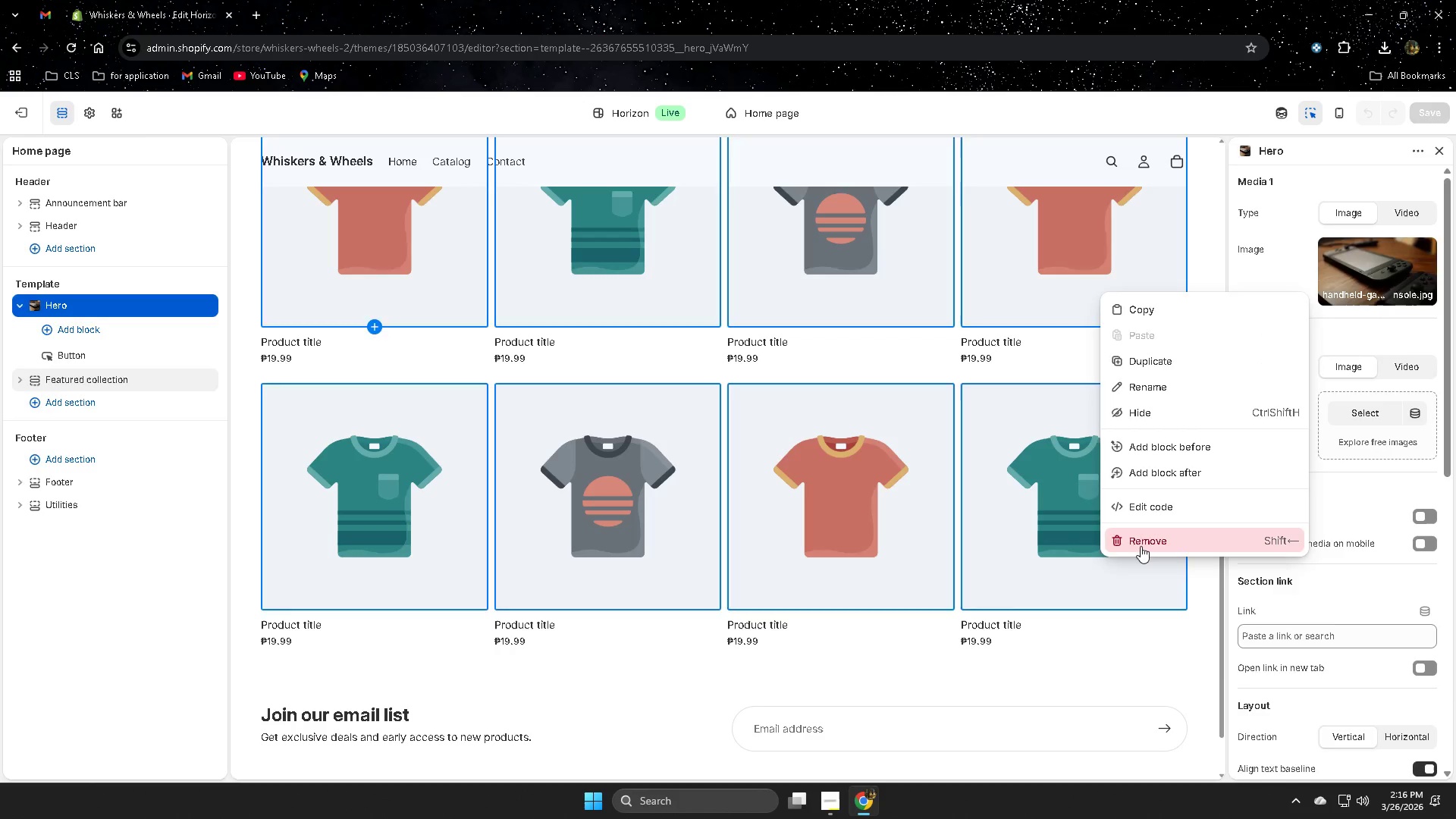 
right_click([893, 518])
 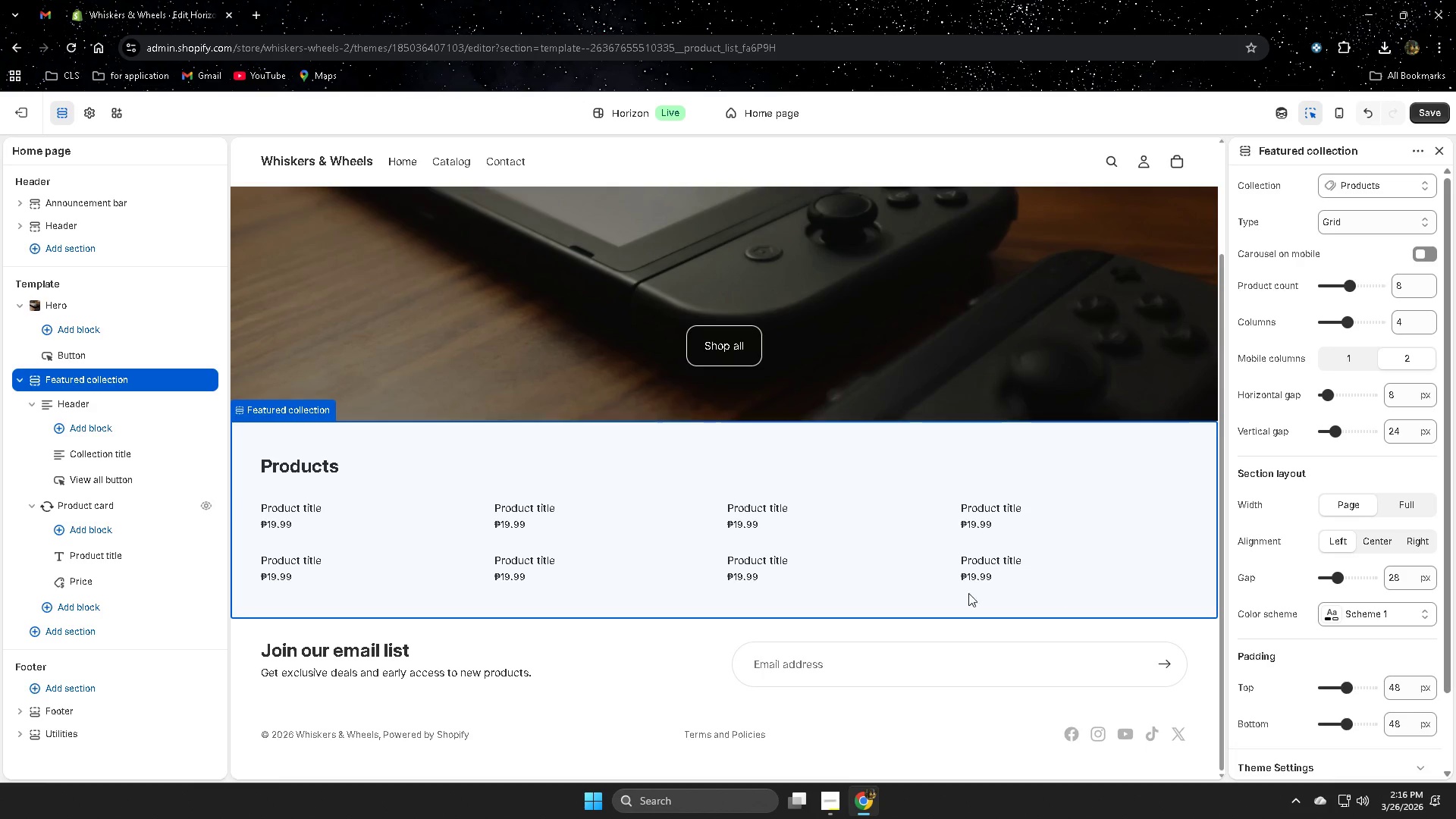 
scroll: coordinate [930, 593], scroll_direction: down, amount: 2.0
 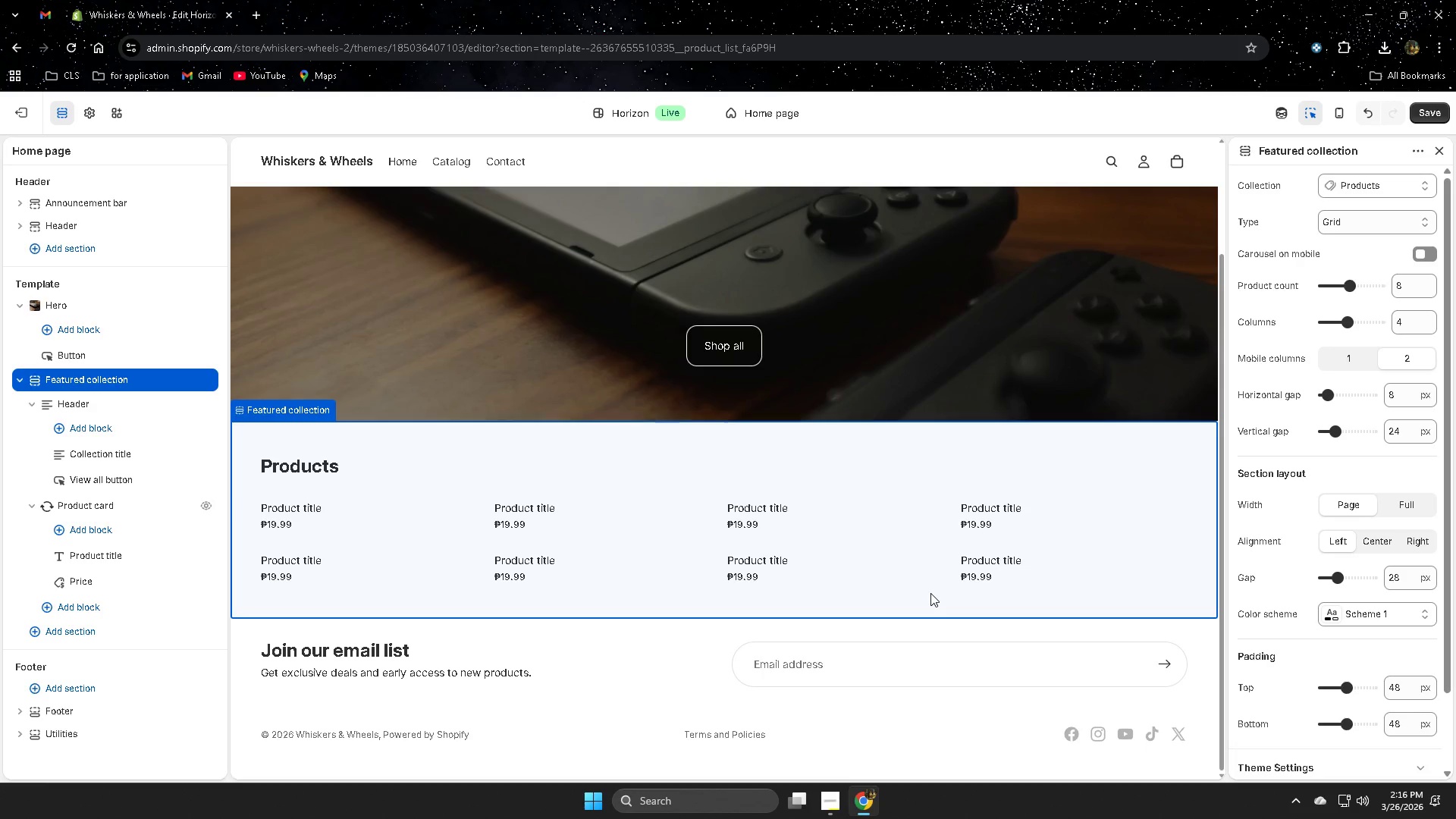 
scroll: coordinate [930, 593], scroll_direction: up, amount: 1.0
 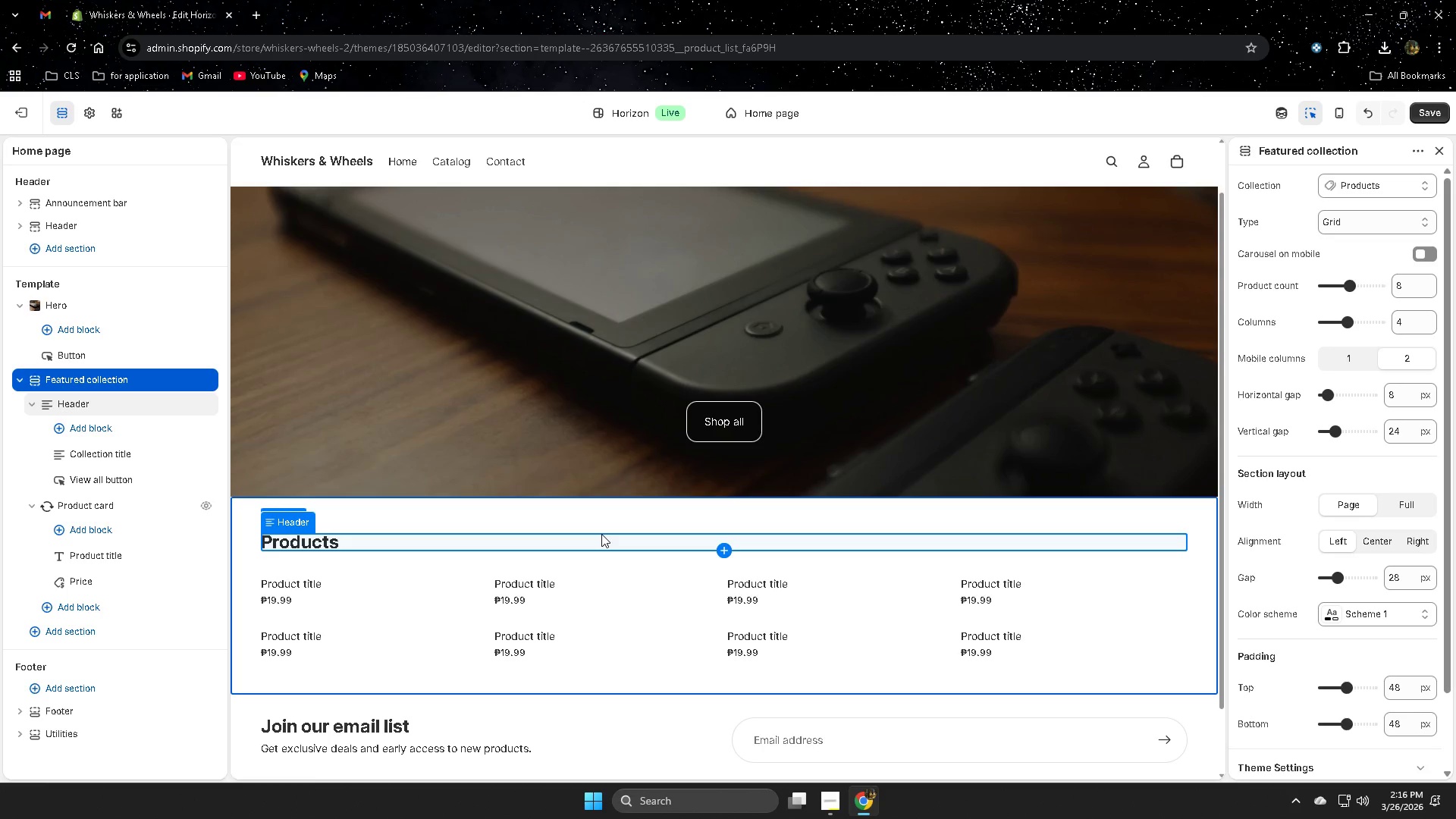 
scroll: coordinate [601, 534], scroll_direction: down, amount: 1.0
 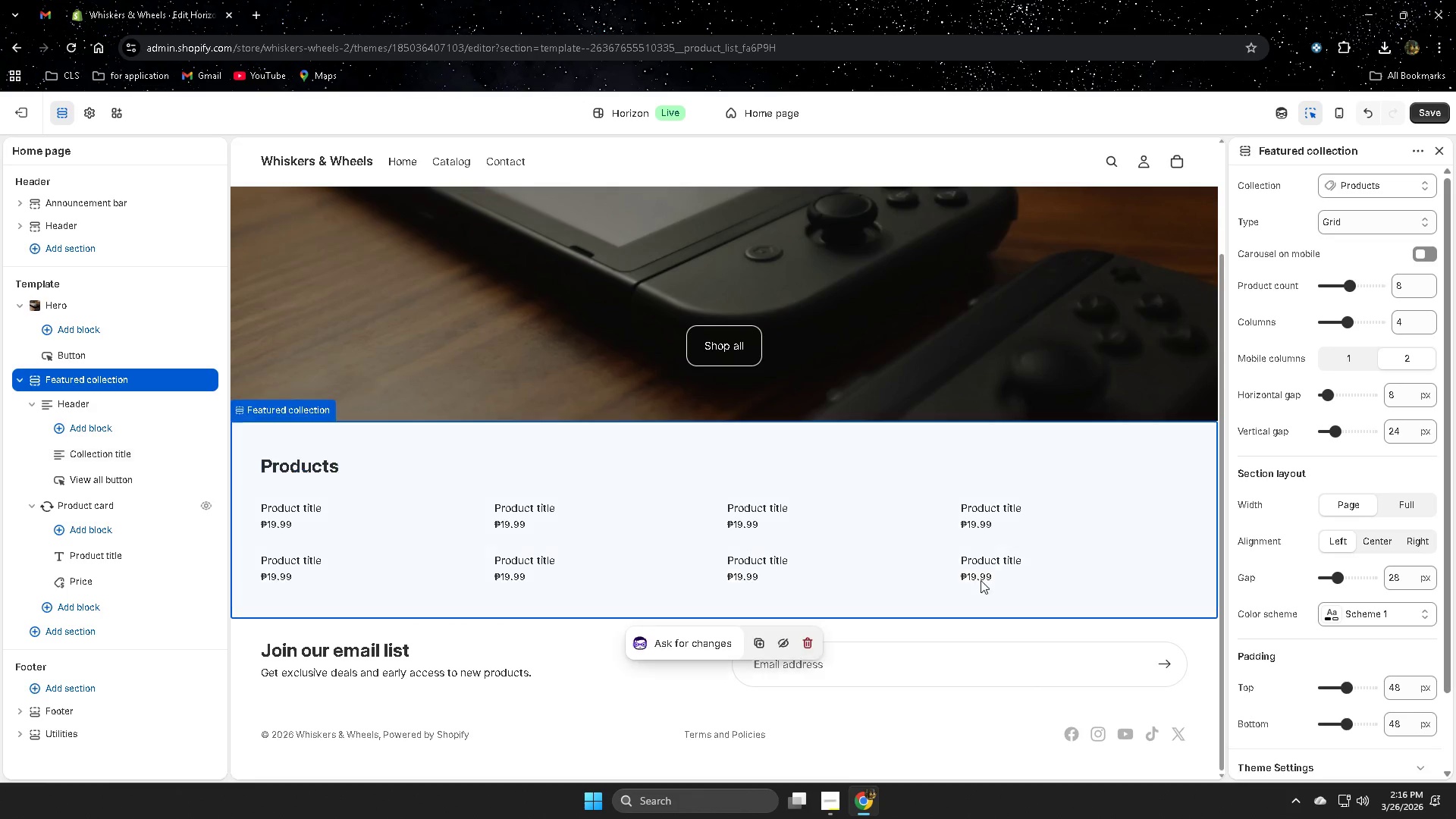 
mouse_move([1065, 581])
 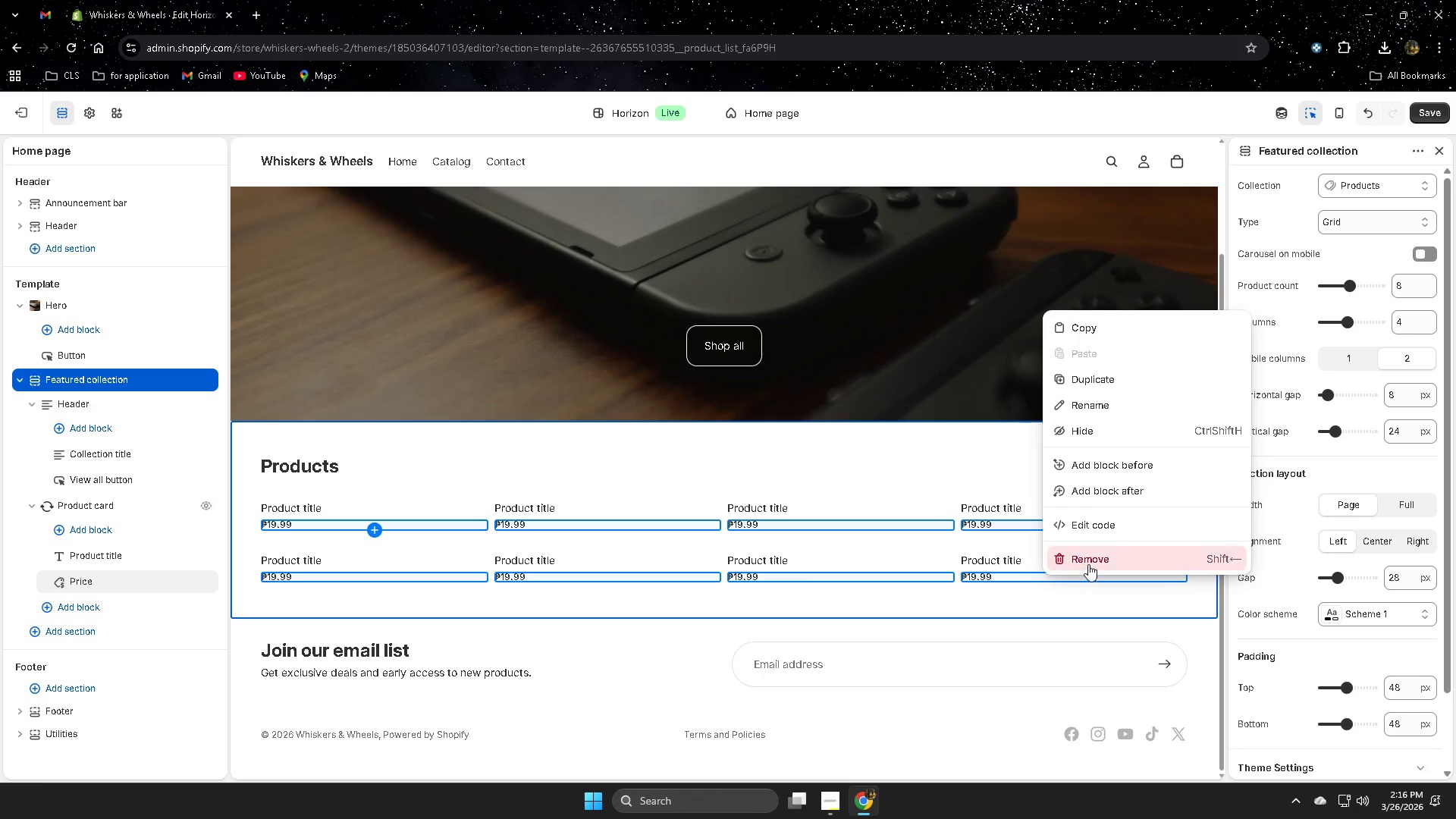 
left_click([1088, 563])
 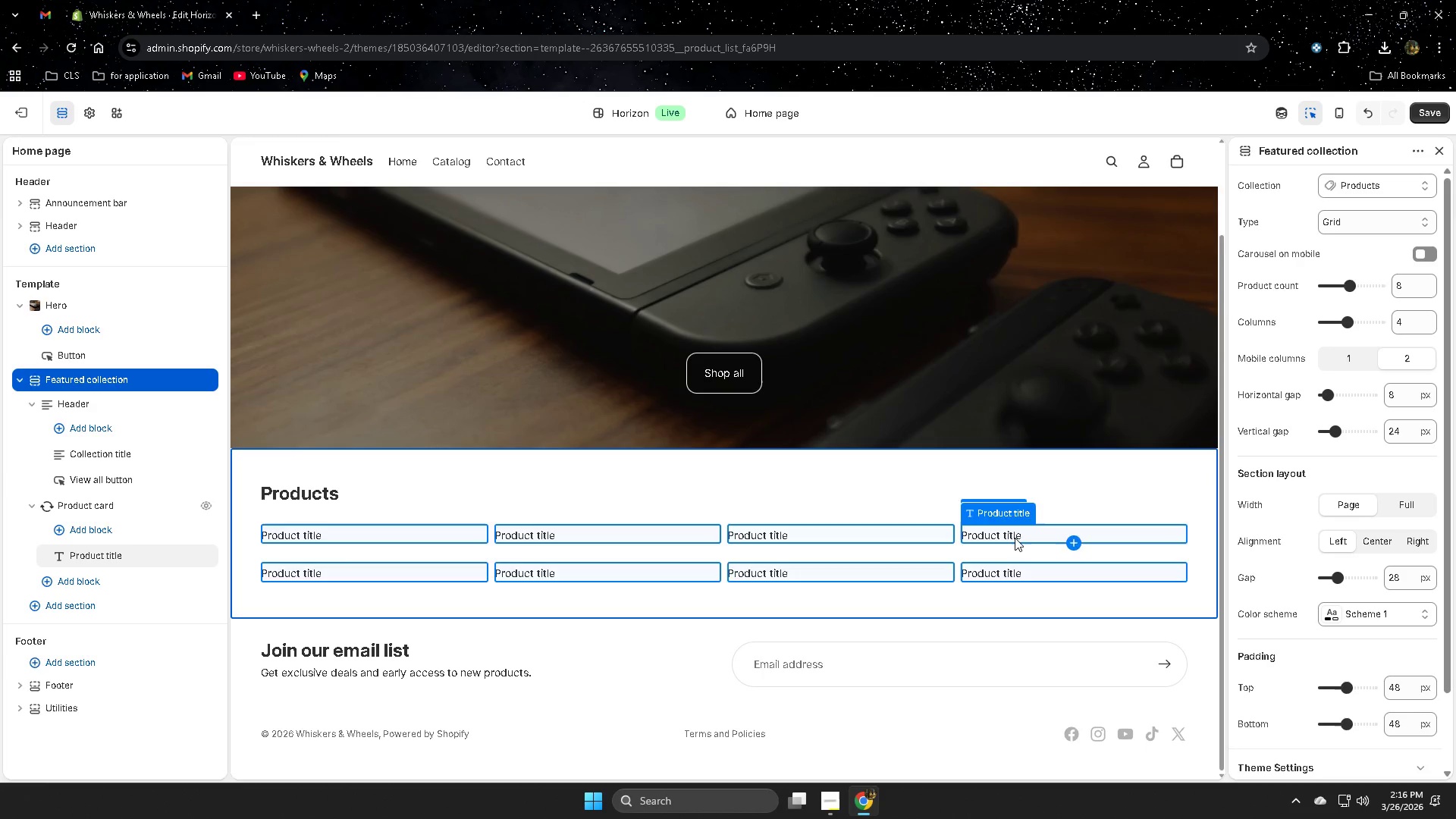 
left_click([1046, 522])
 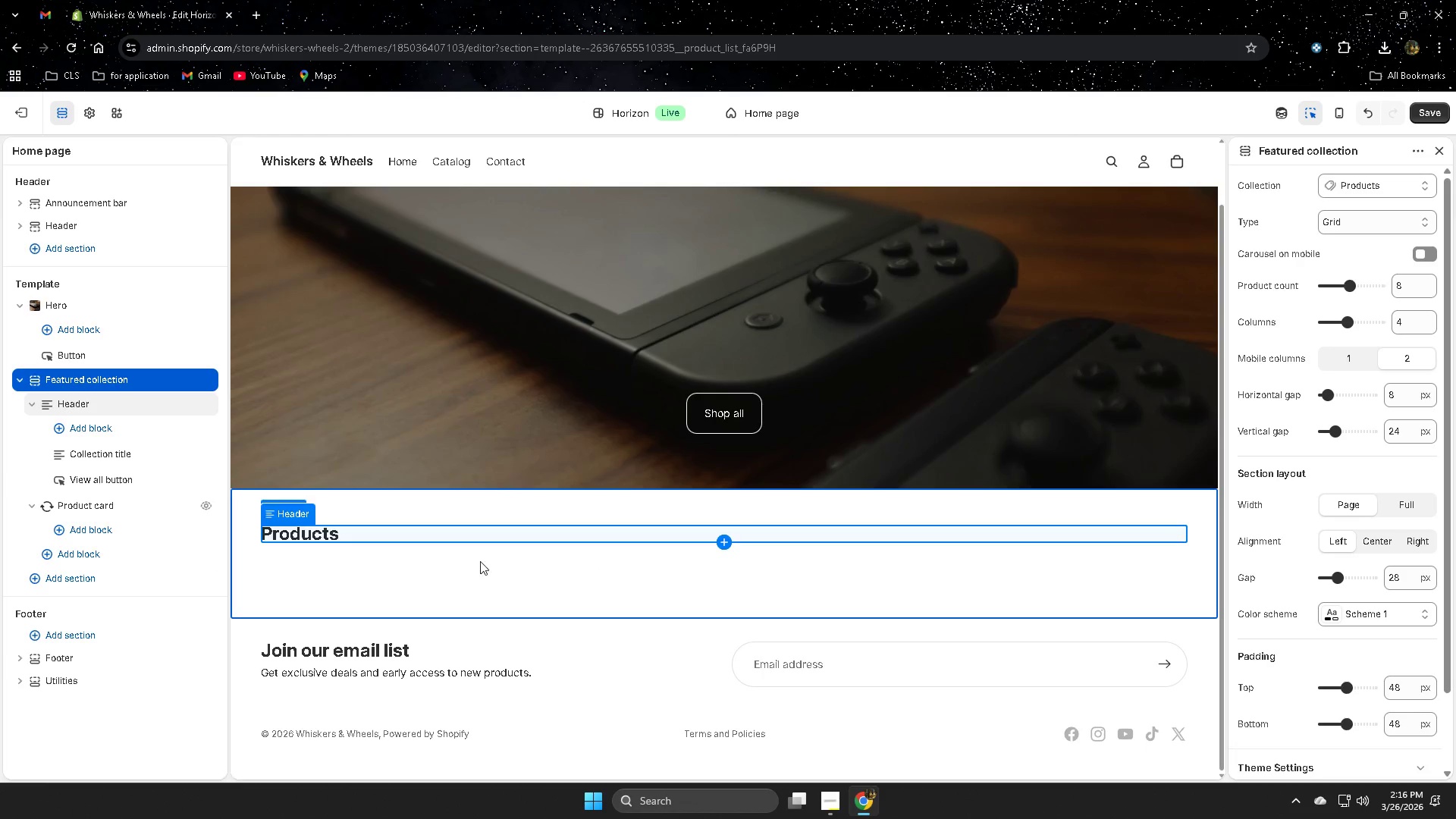 
left_click([499, 572])
 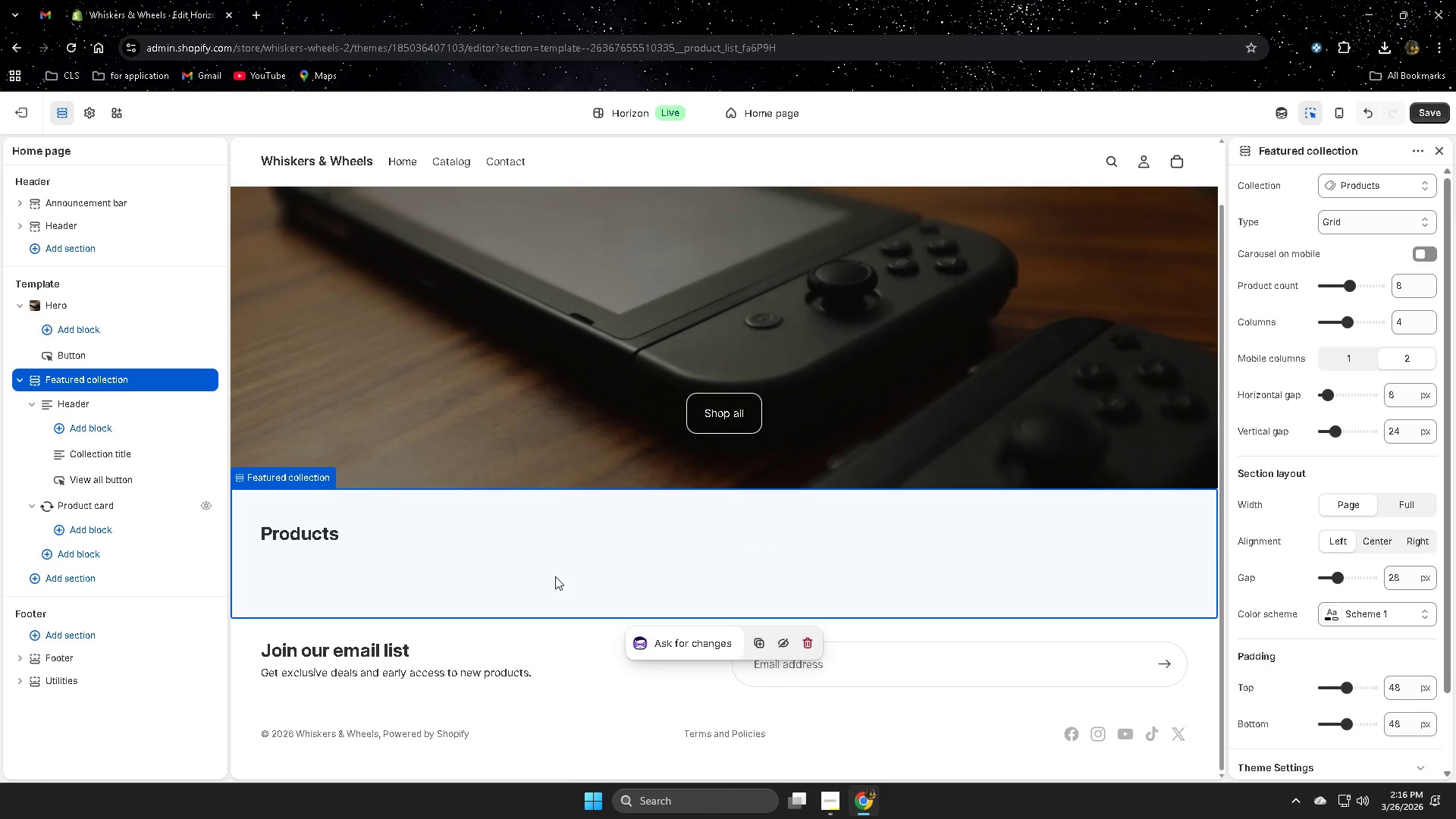 
scroll: coordinate [555, 576], scroll_direction: down, amount: 1.0
 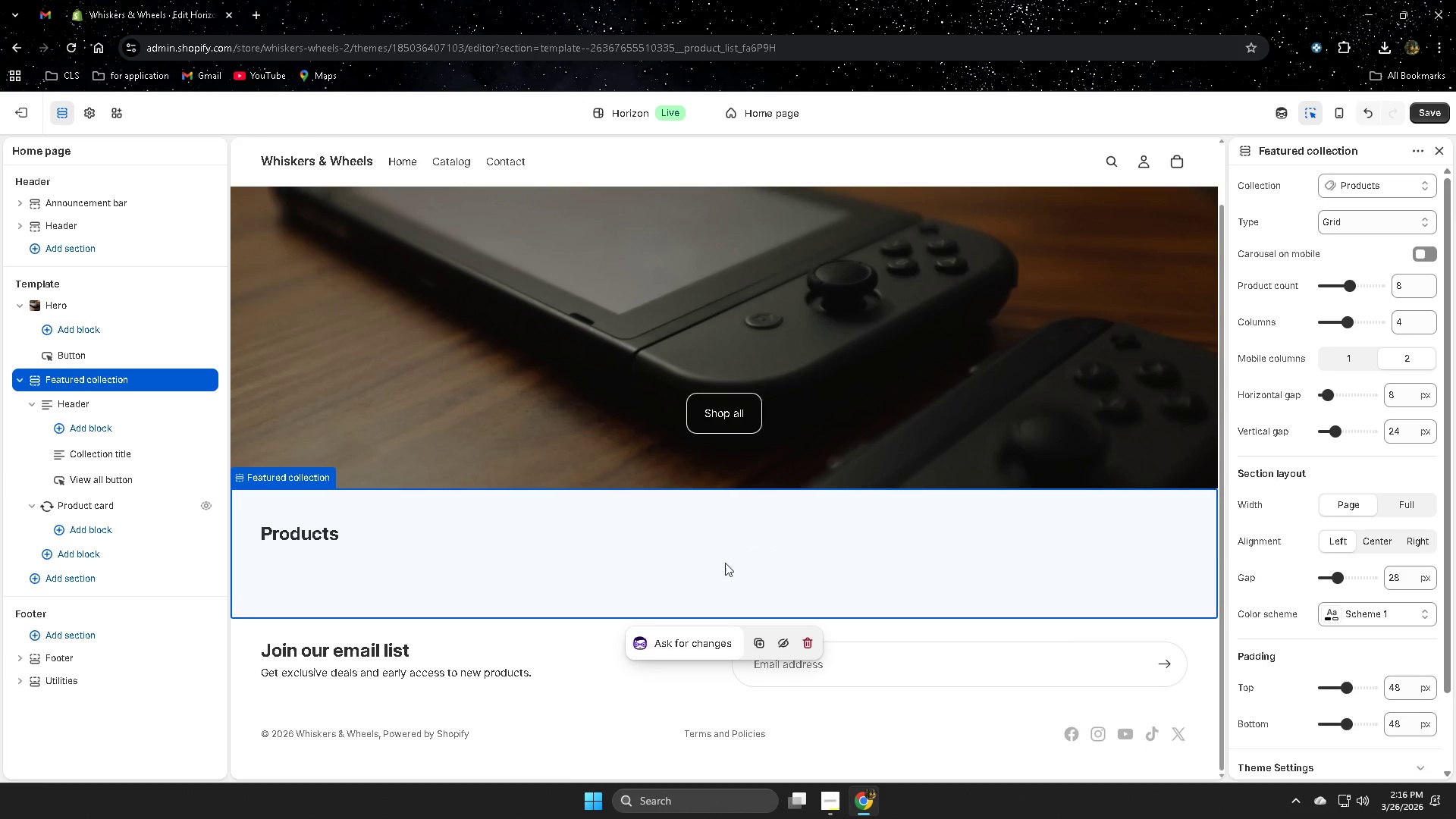 
right_click([758, 558])
 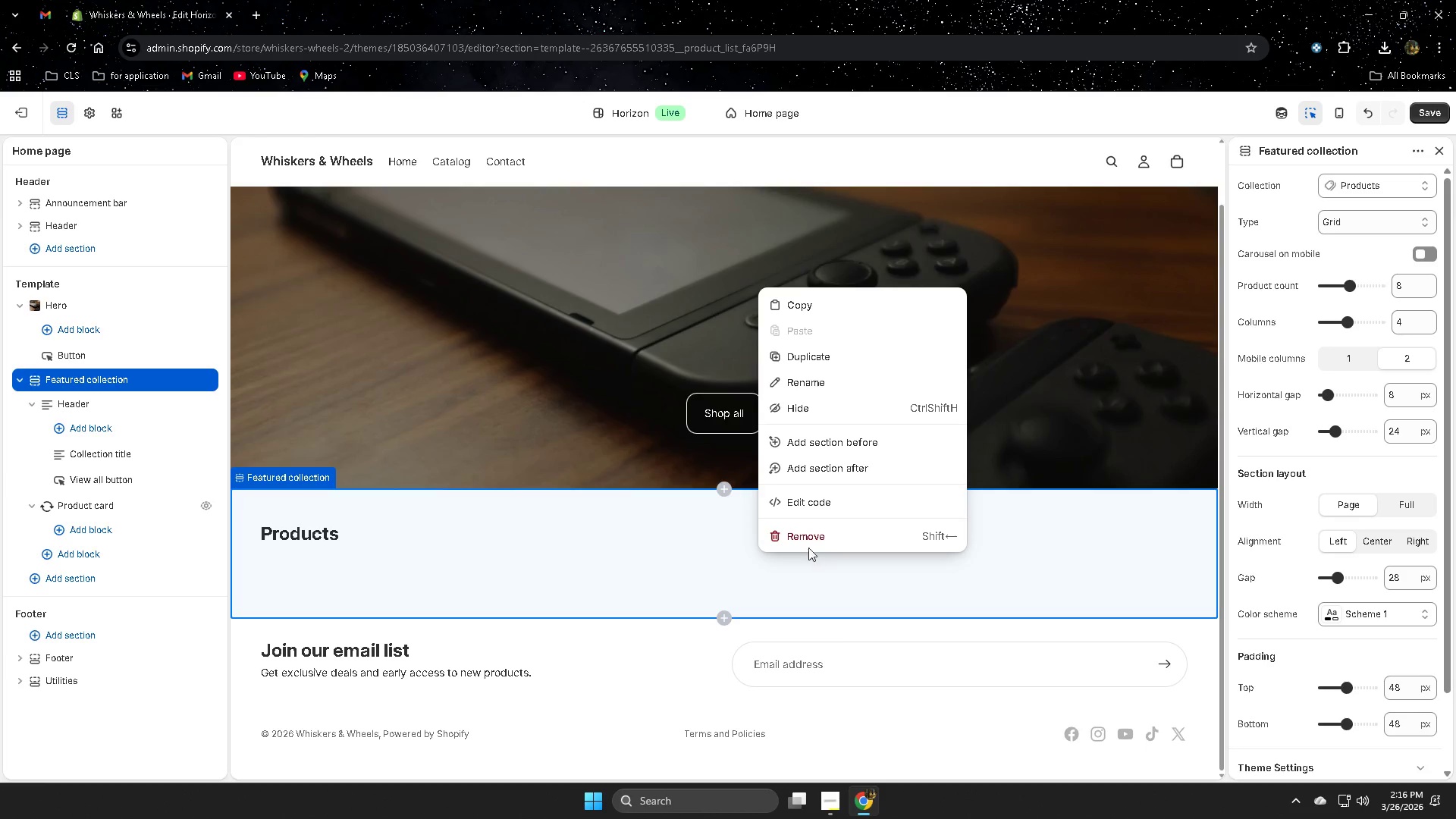 
left_click([809, 537])
 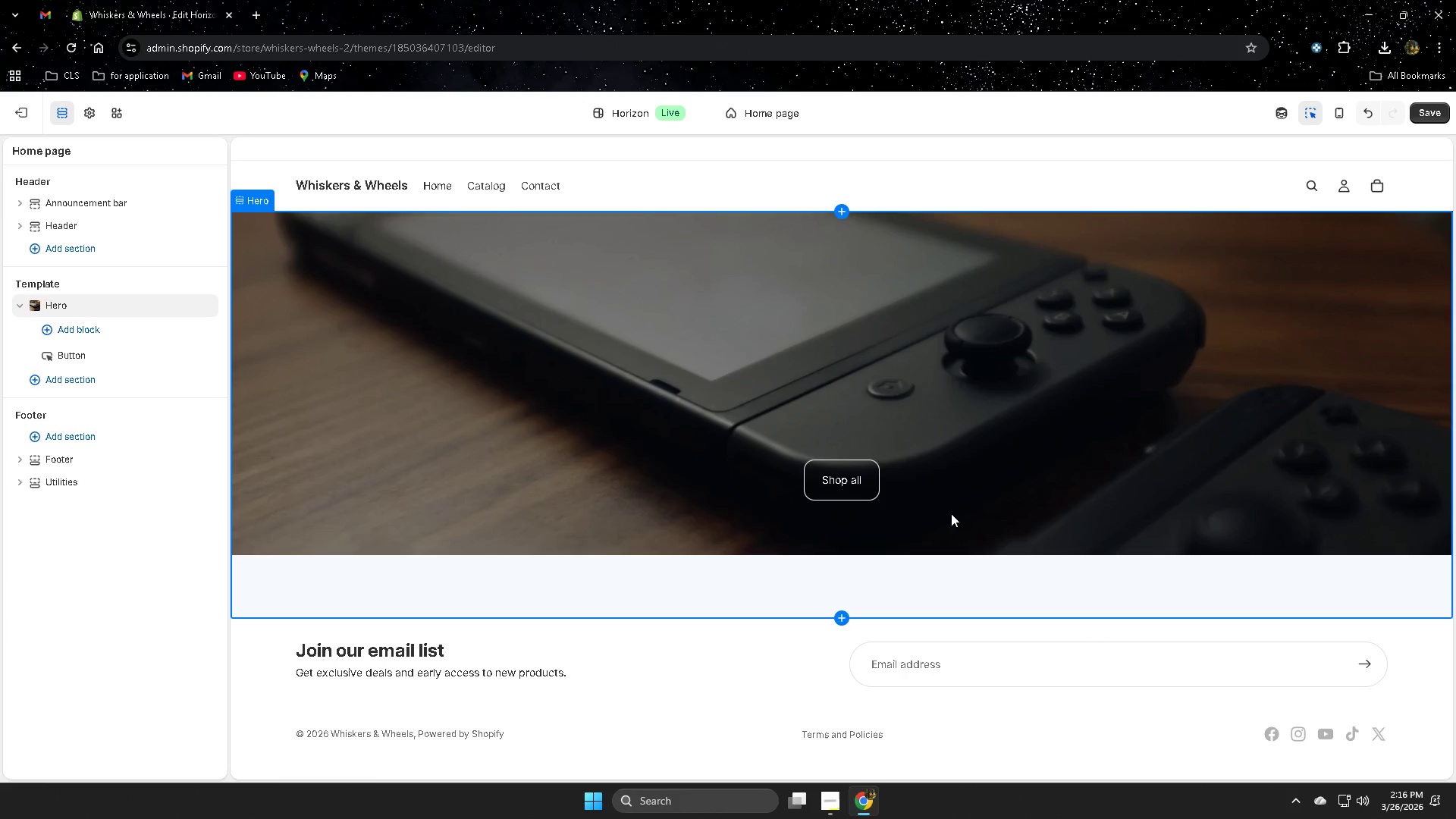 
scroll: coordinate [979, 478], scroll_direction: none, amount: 0.0
 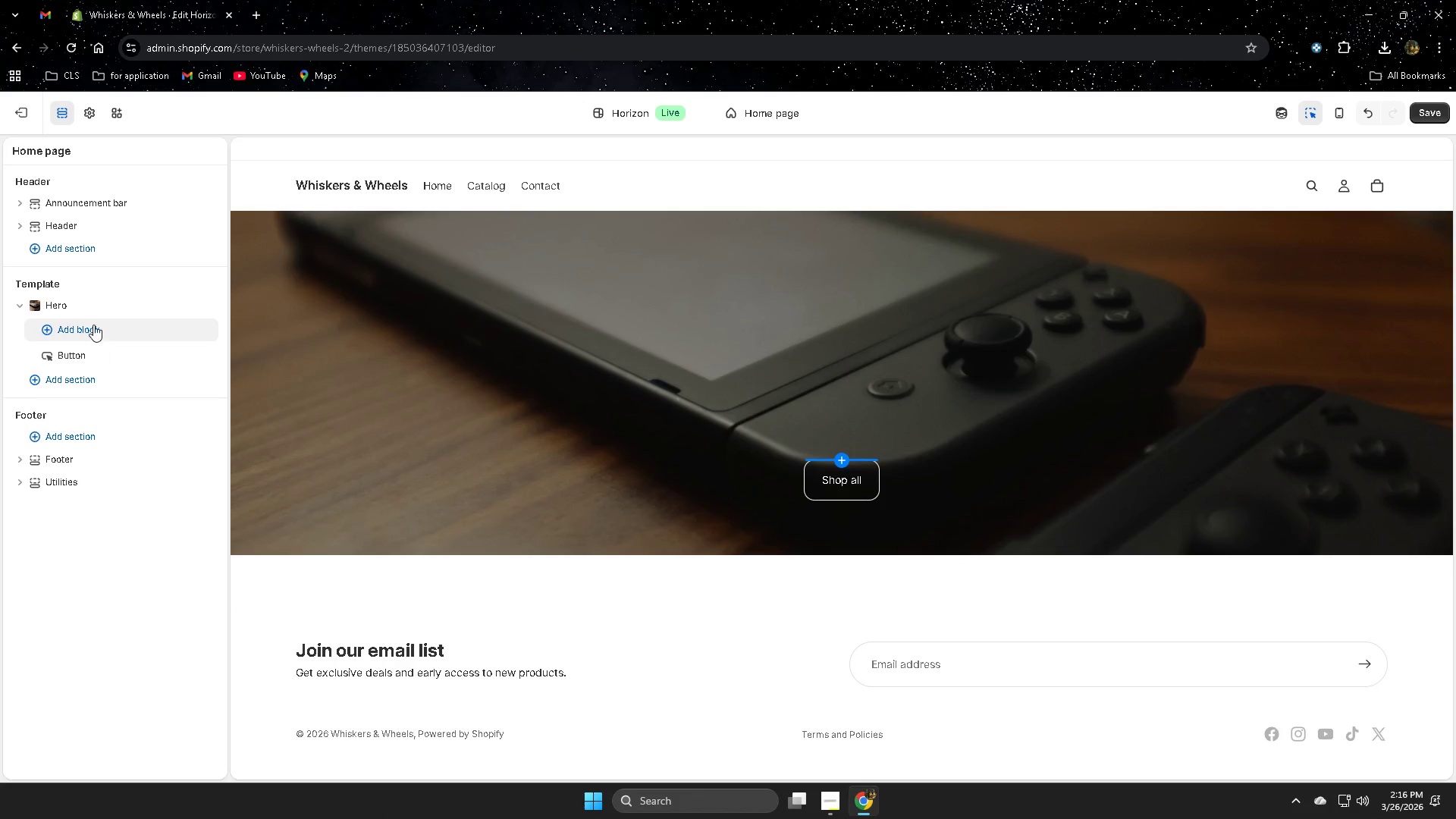 
mouse_move([83, 356])
 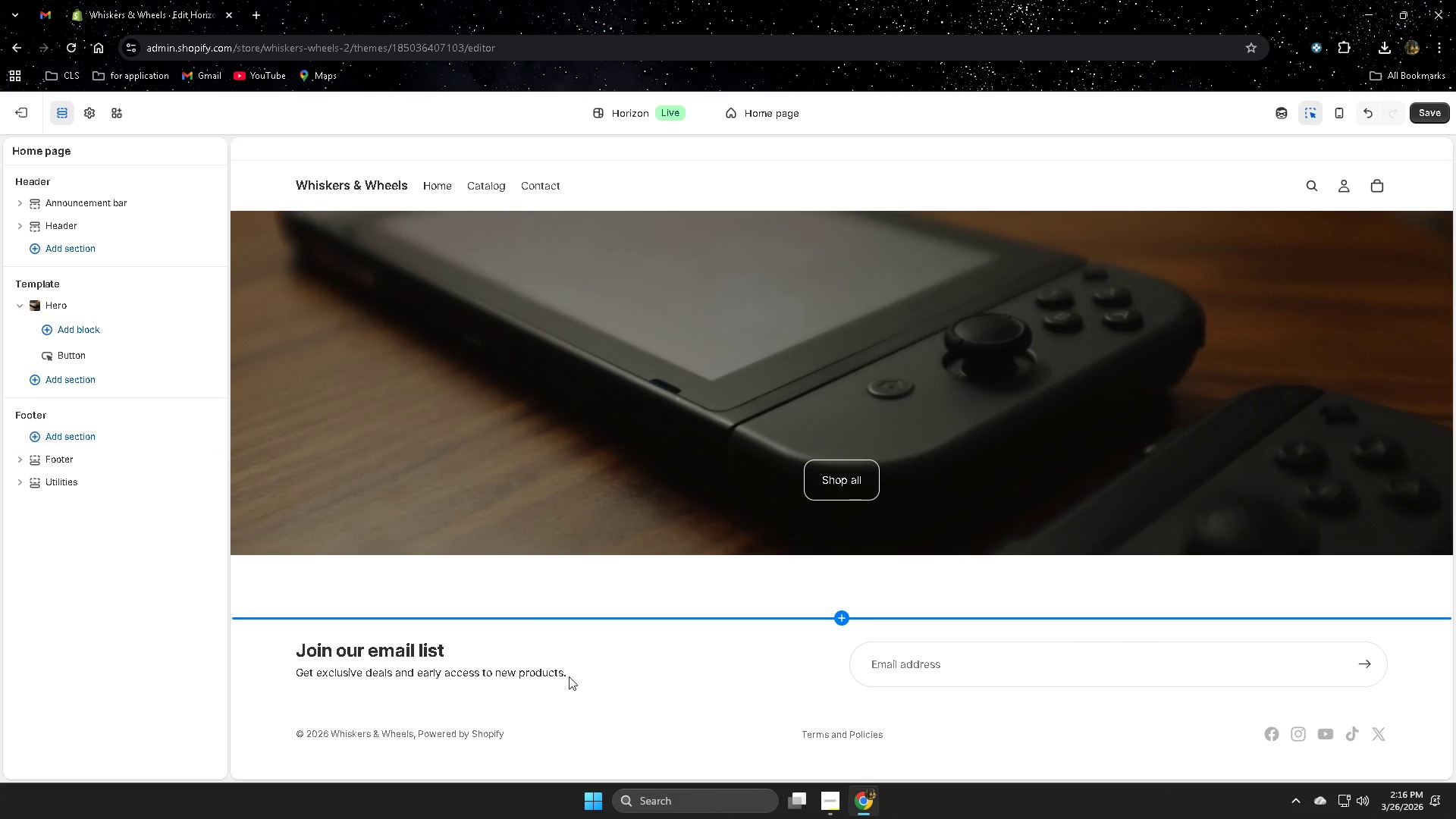 
left_click([565, 604])
 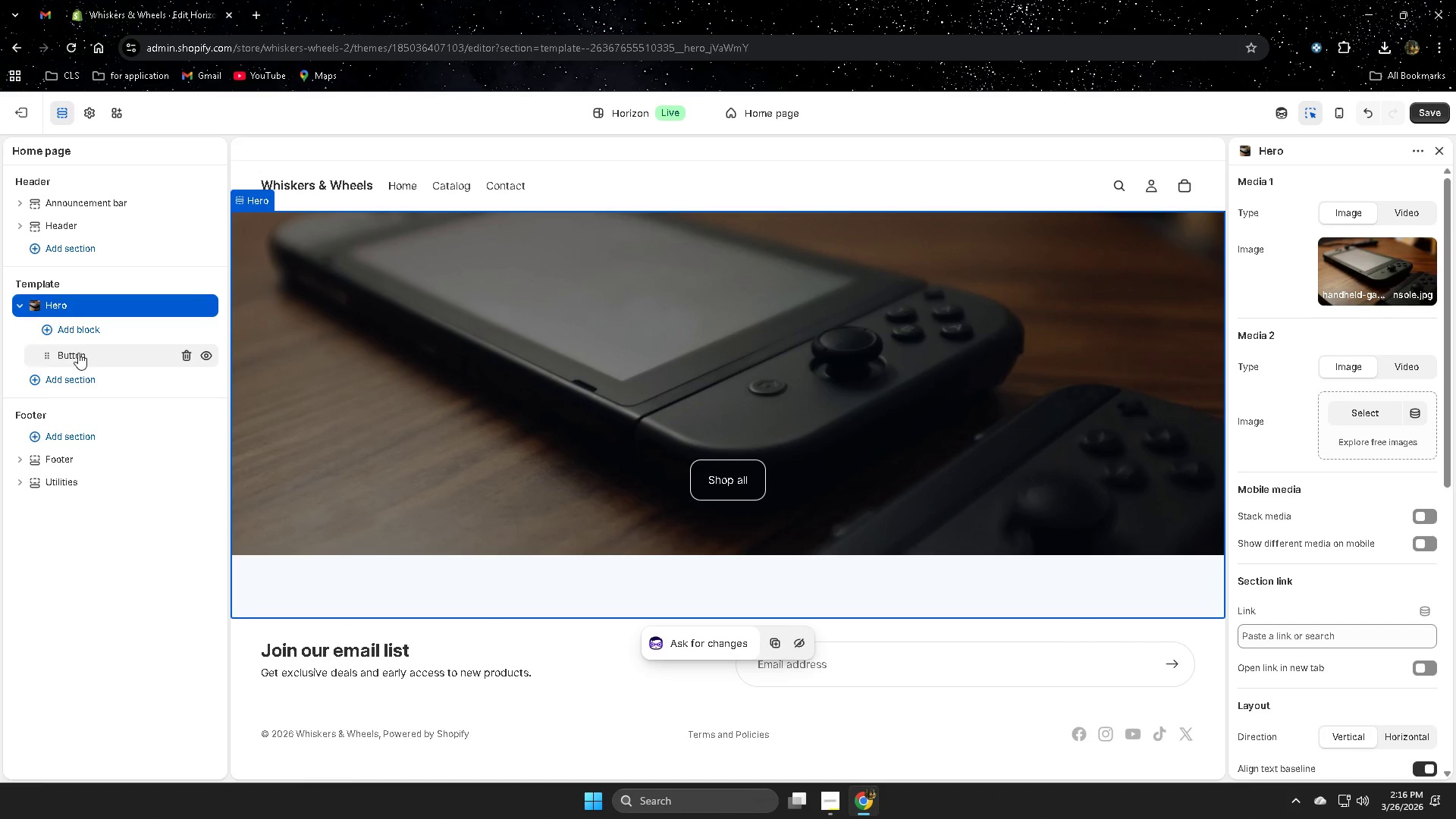 
left_click([77, 357])
 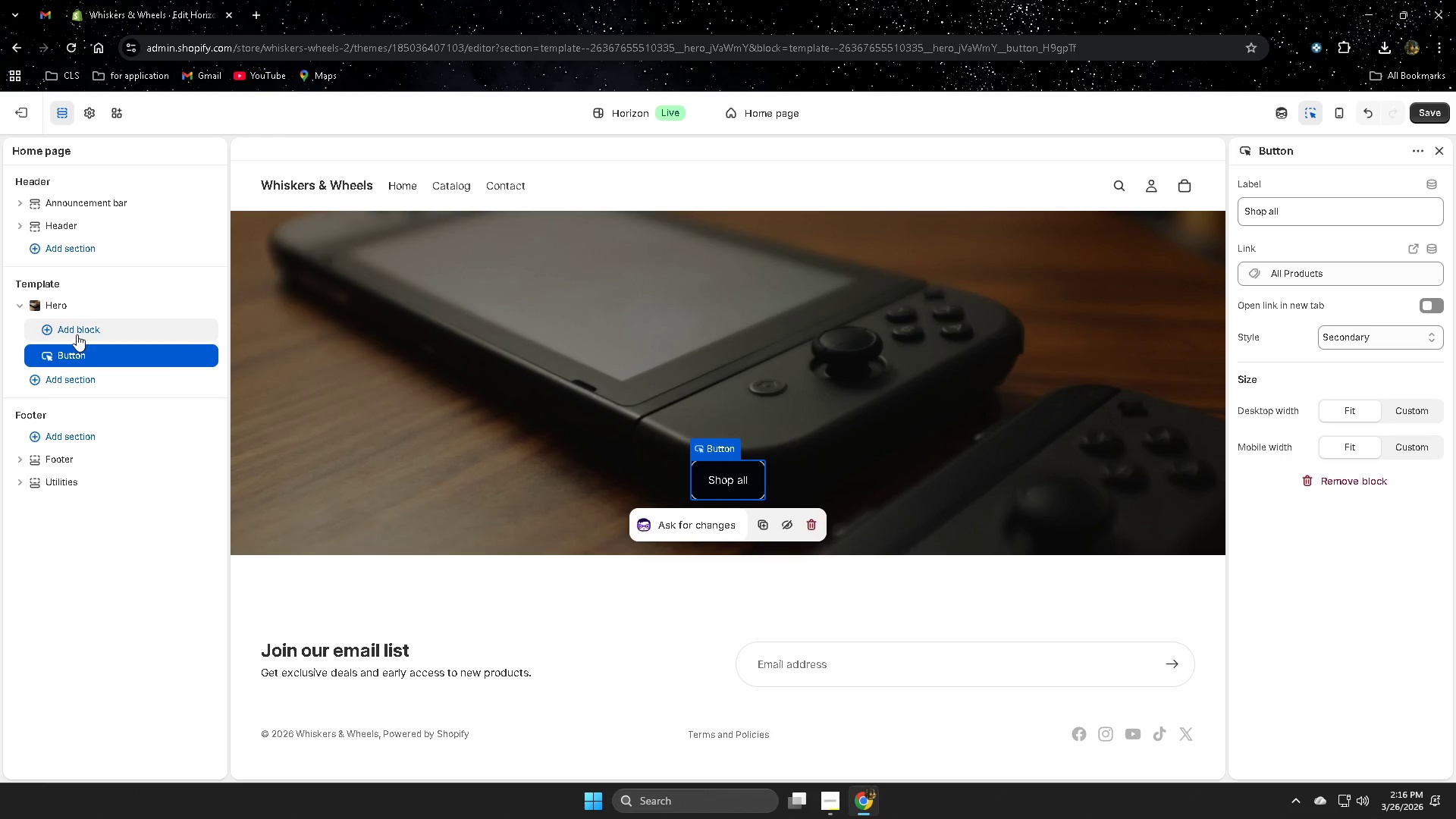 
left_click([76, 383])
 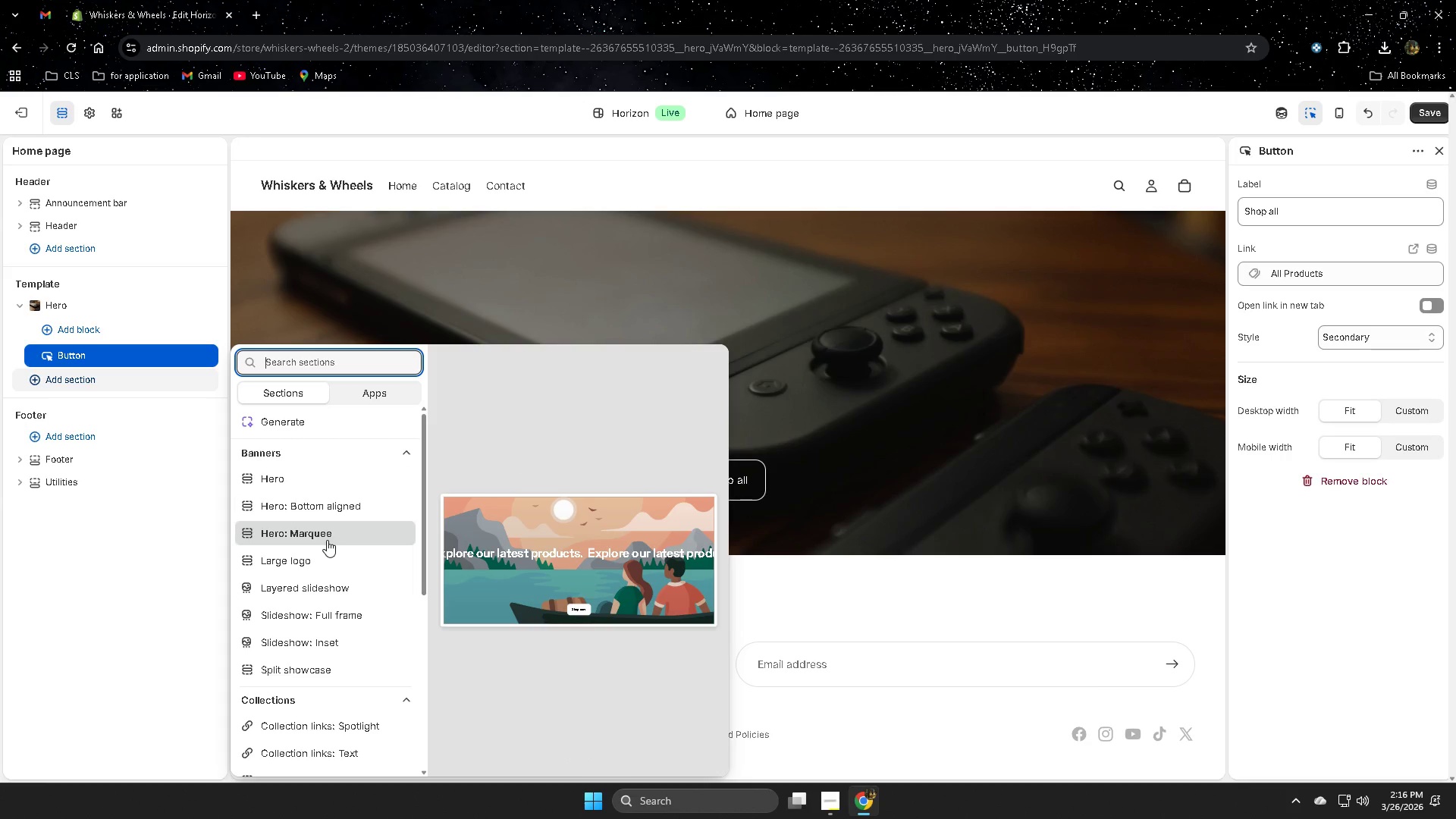 
wait(5.97)
 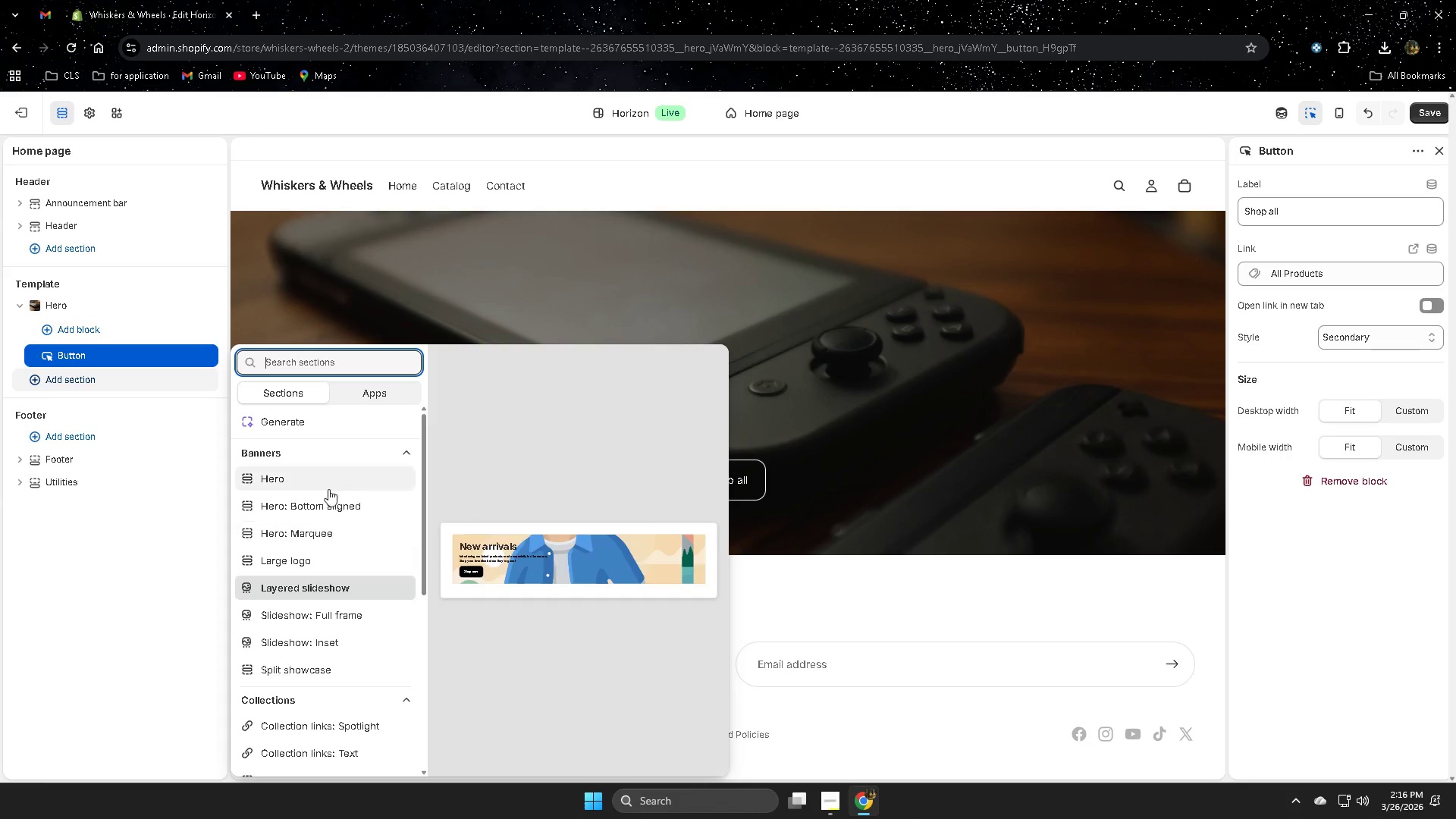 
left_click([329, 540])
 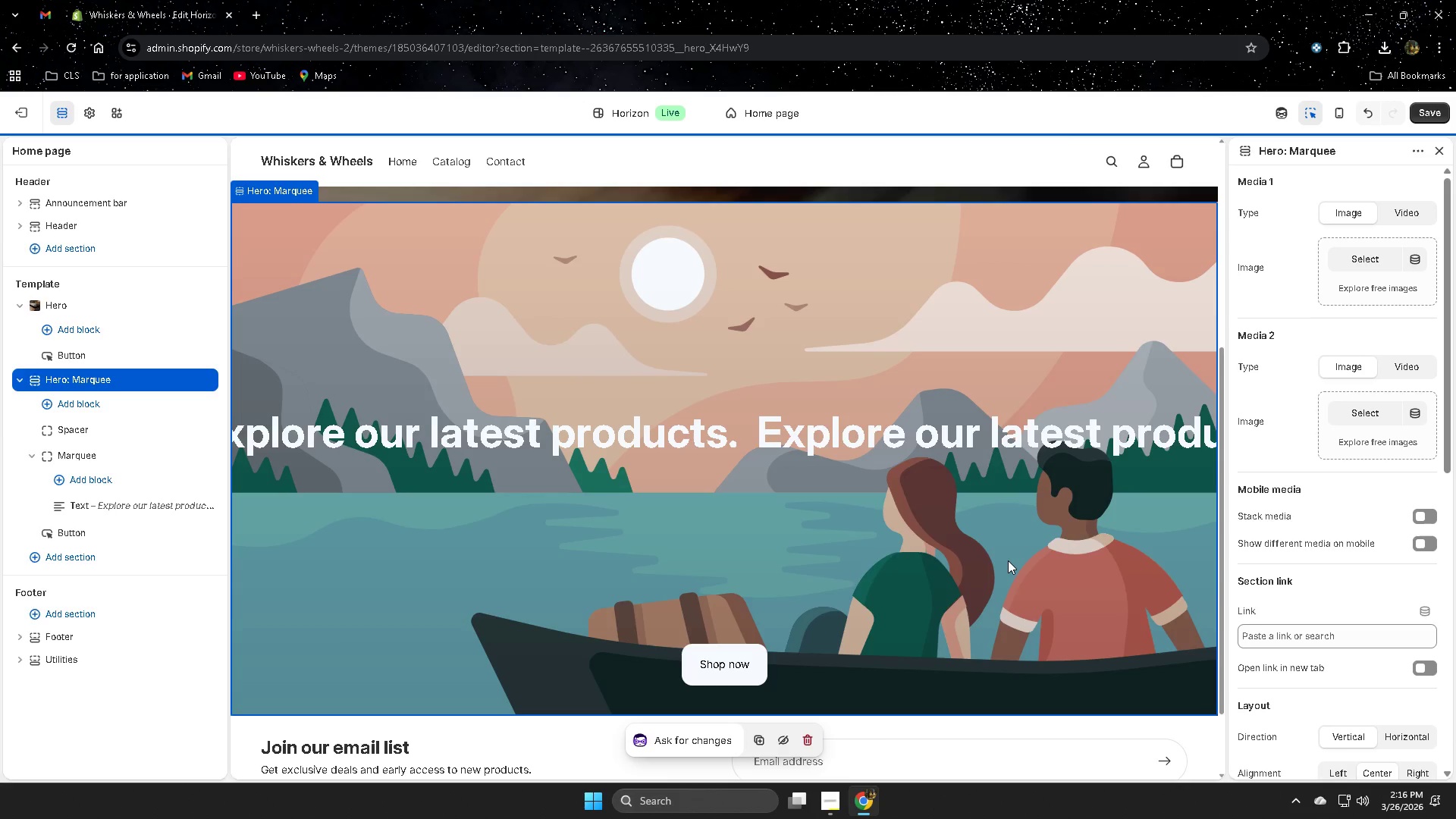 
scroll: coordinate [1008, 560], scroll_direction: down, amount: 4.0
 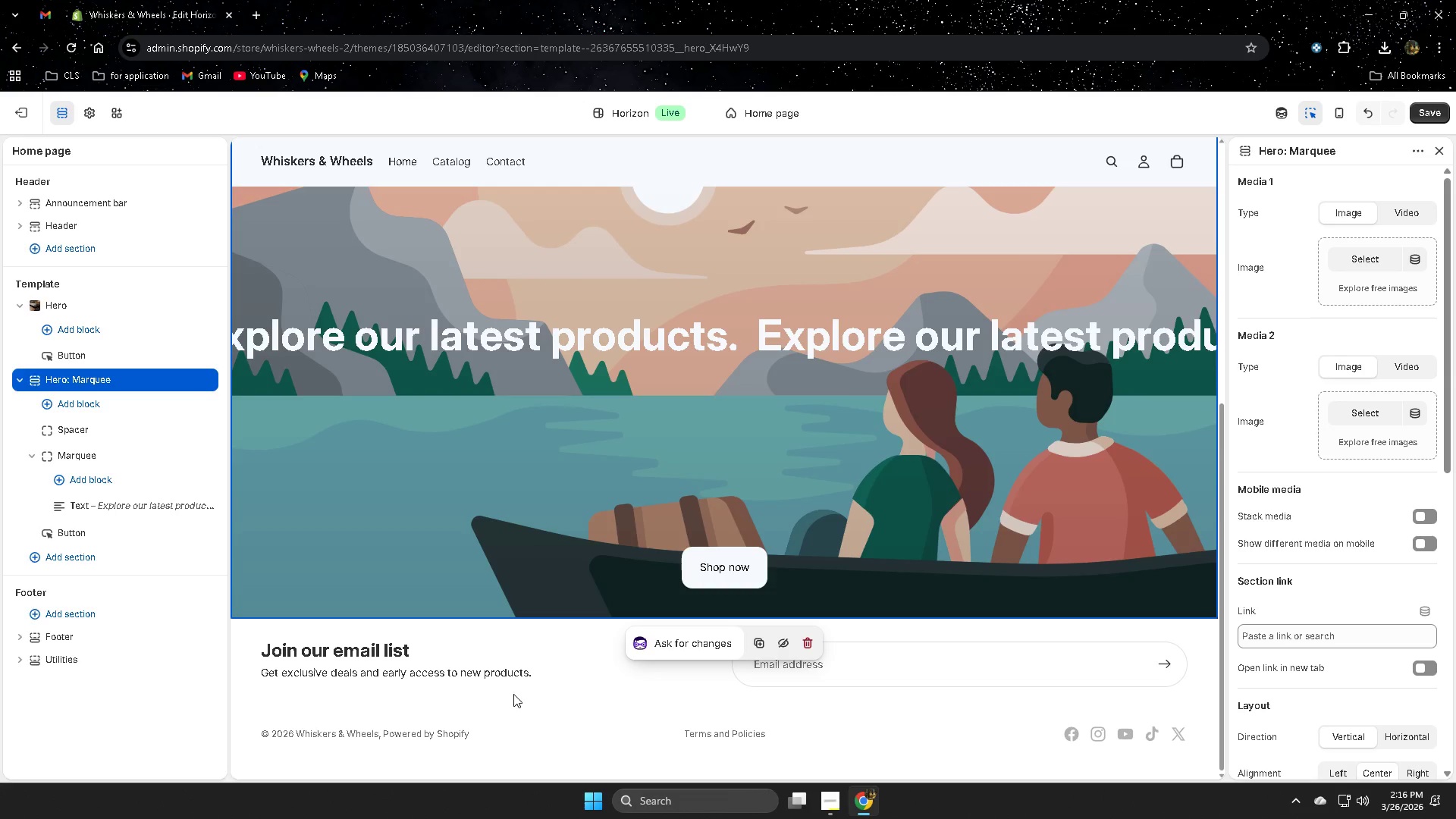 
scroll: coordinate [631, 486], scroll_direction: up, amount: 4.0
 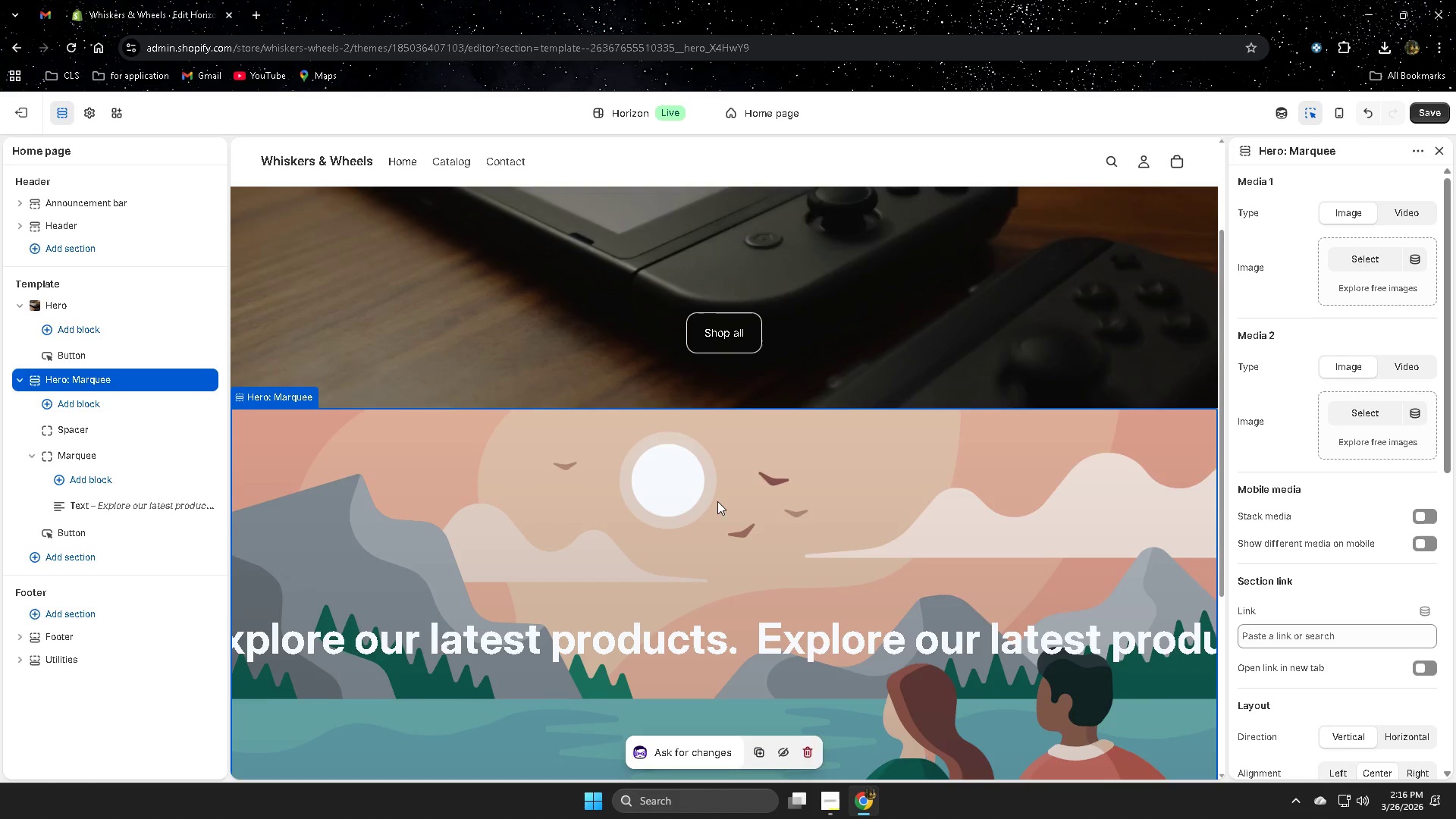 
scroll: coordinate [719, 501], scroll_direction: down, amount: 1.0
 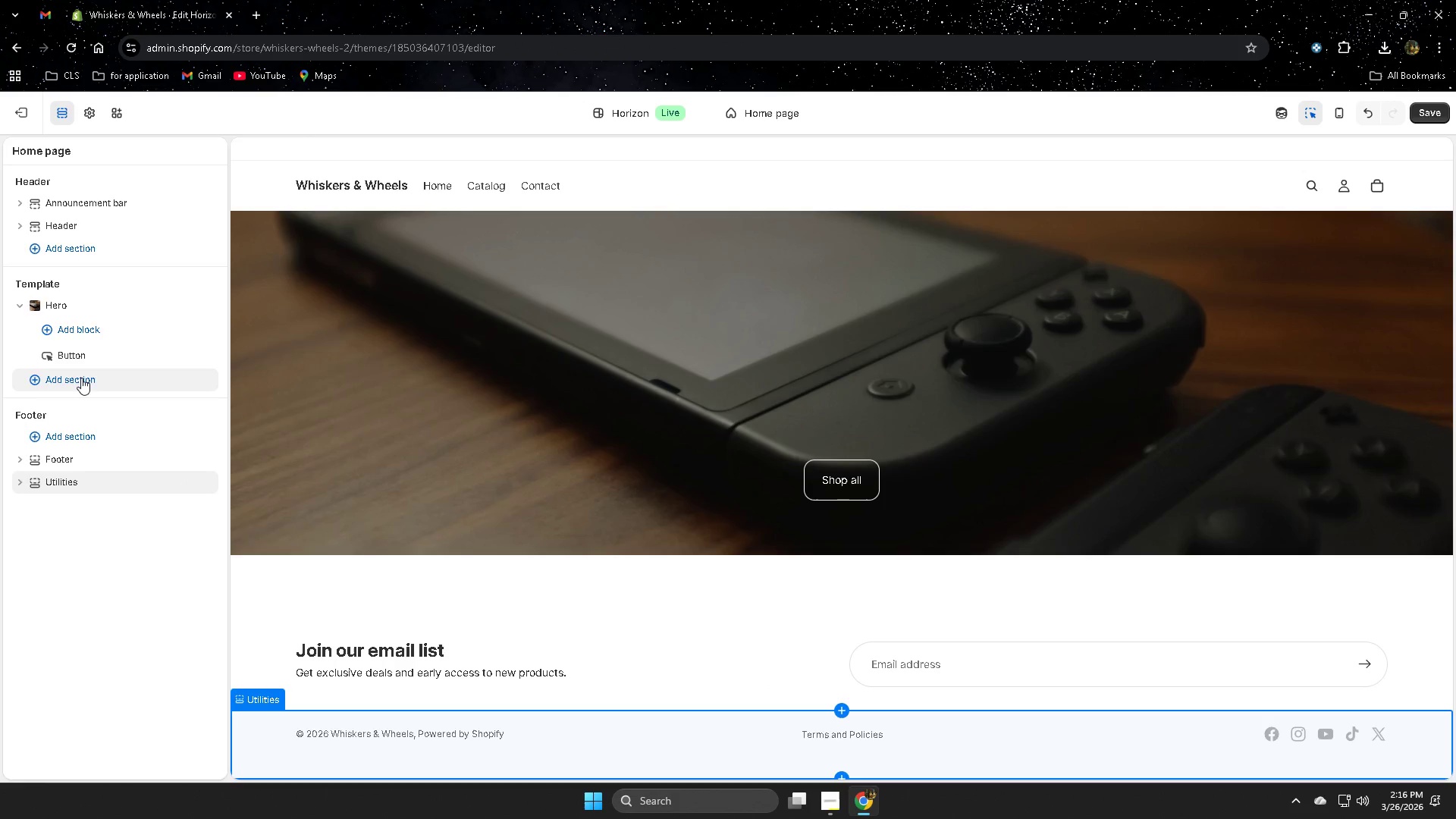 
left_click([84, 361])
 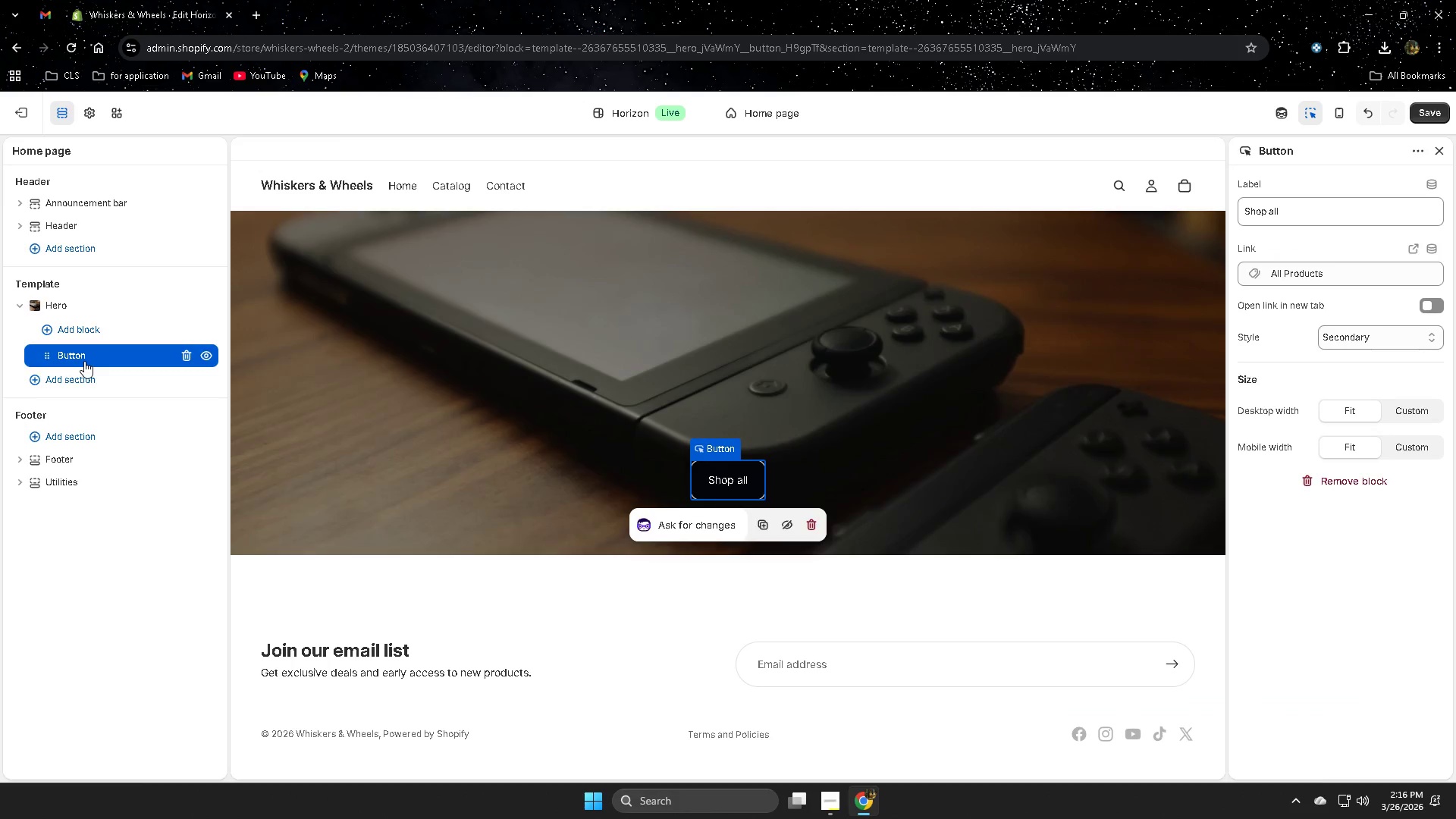 
left_click([84, 361])
 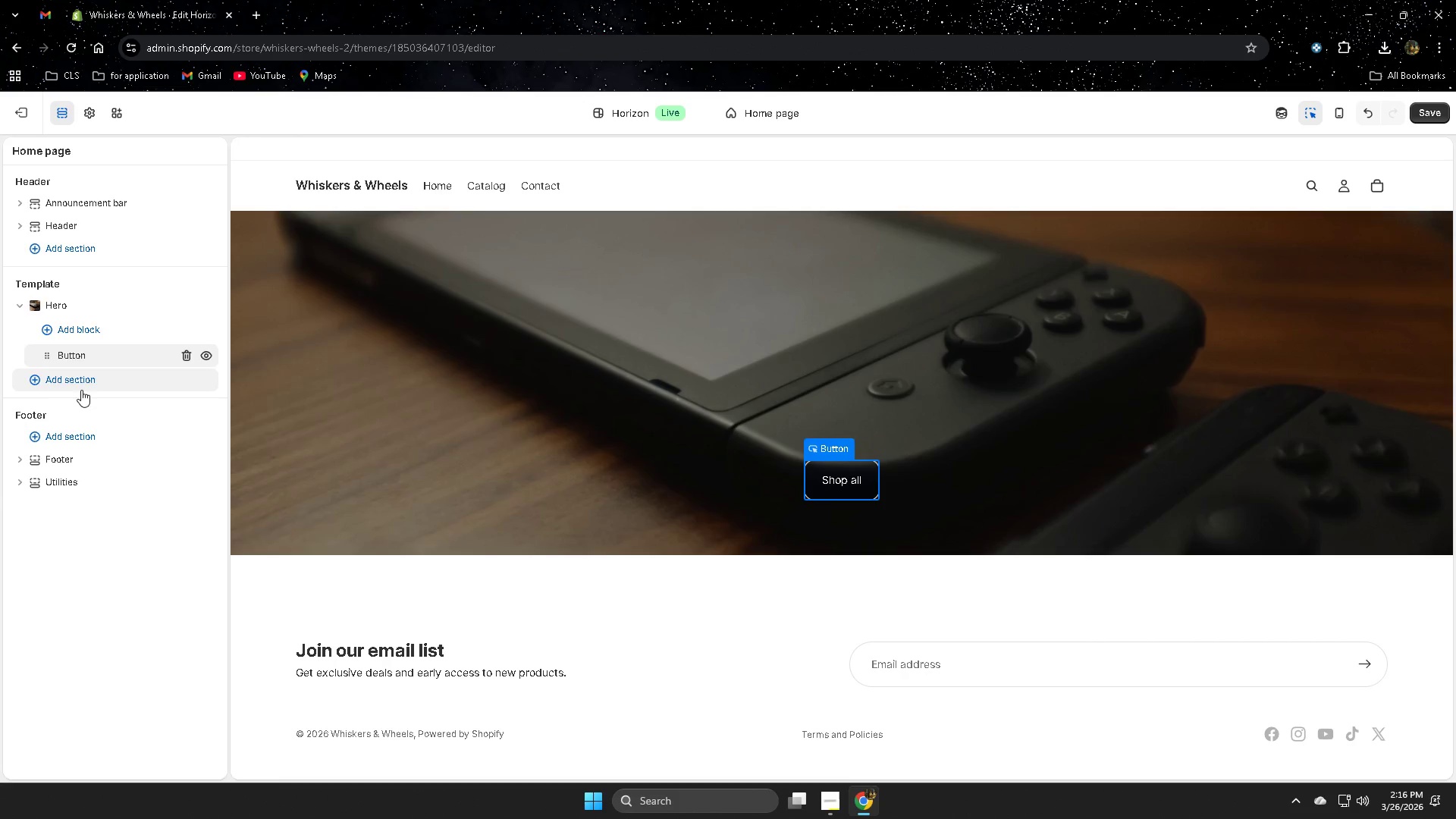 
left_click([83, 384])
 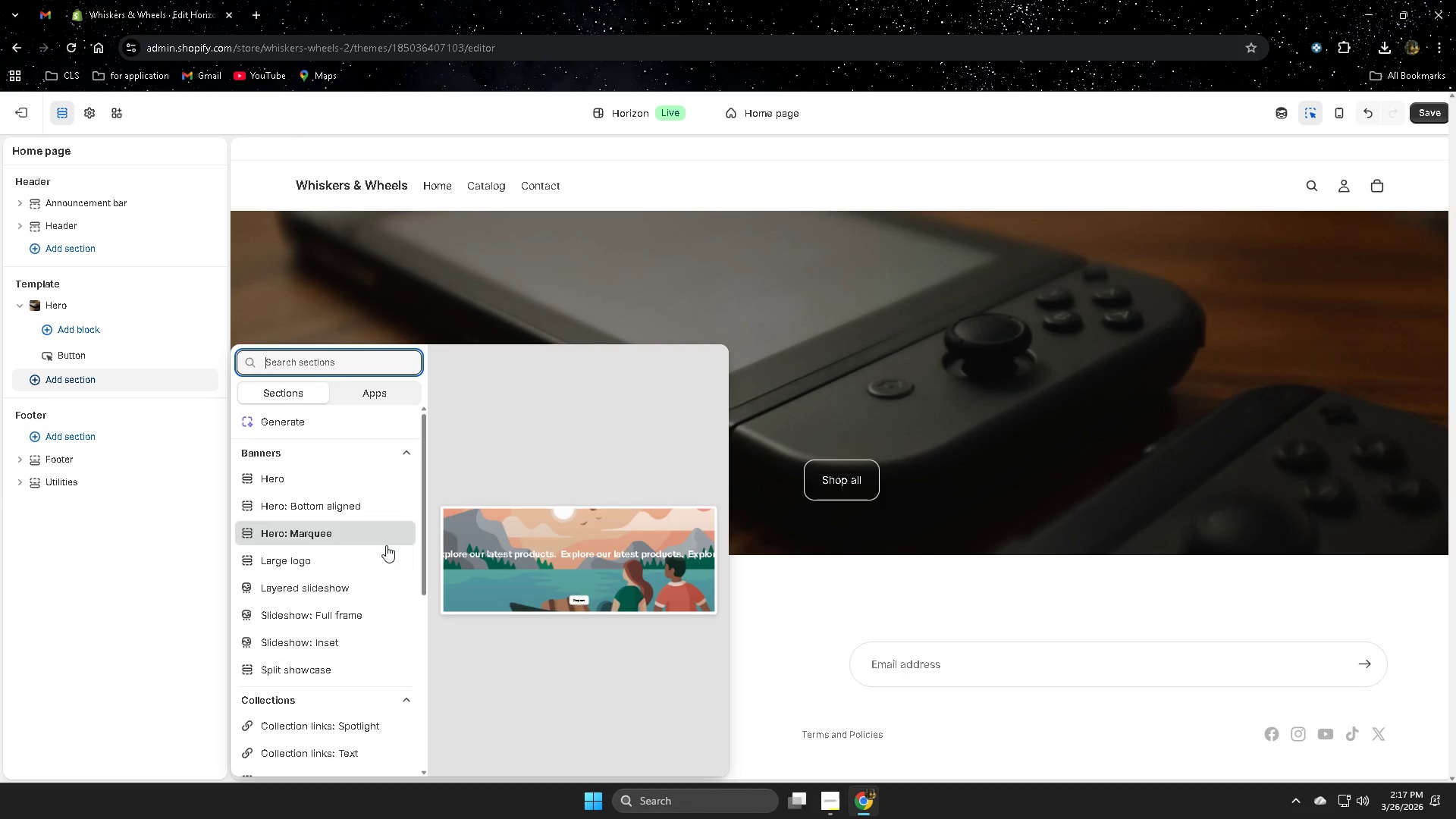 
scroll: coordinate [393, 551], scroll_direction: down, amount: 1.0
 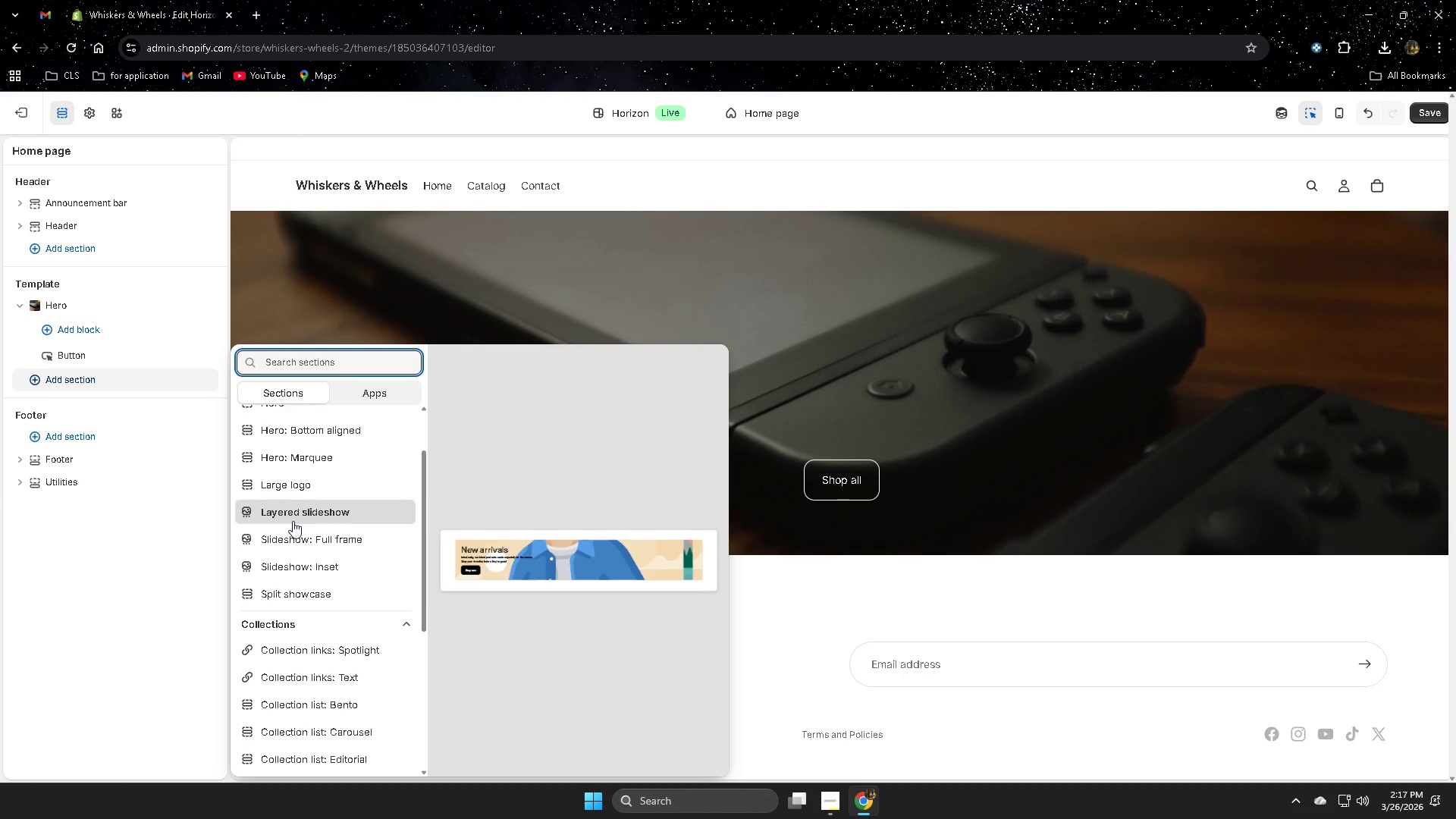 
wait(10.95)
 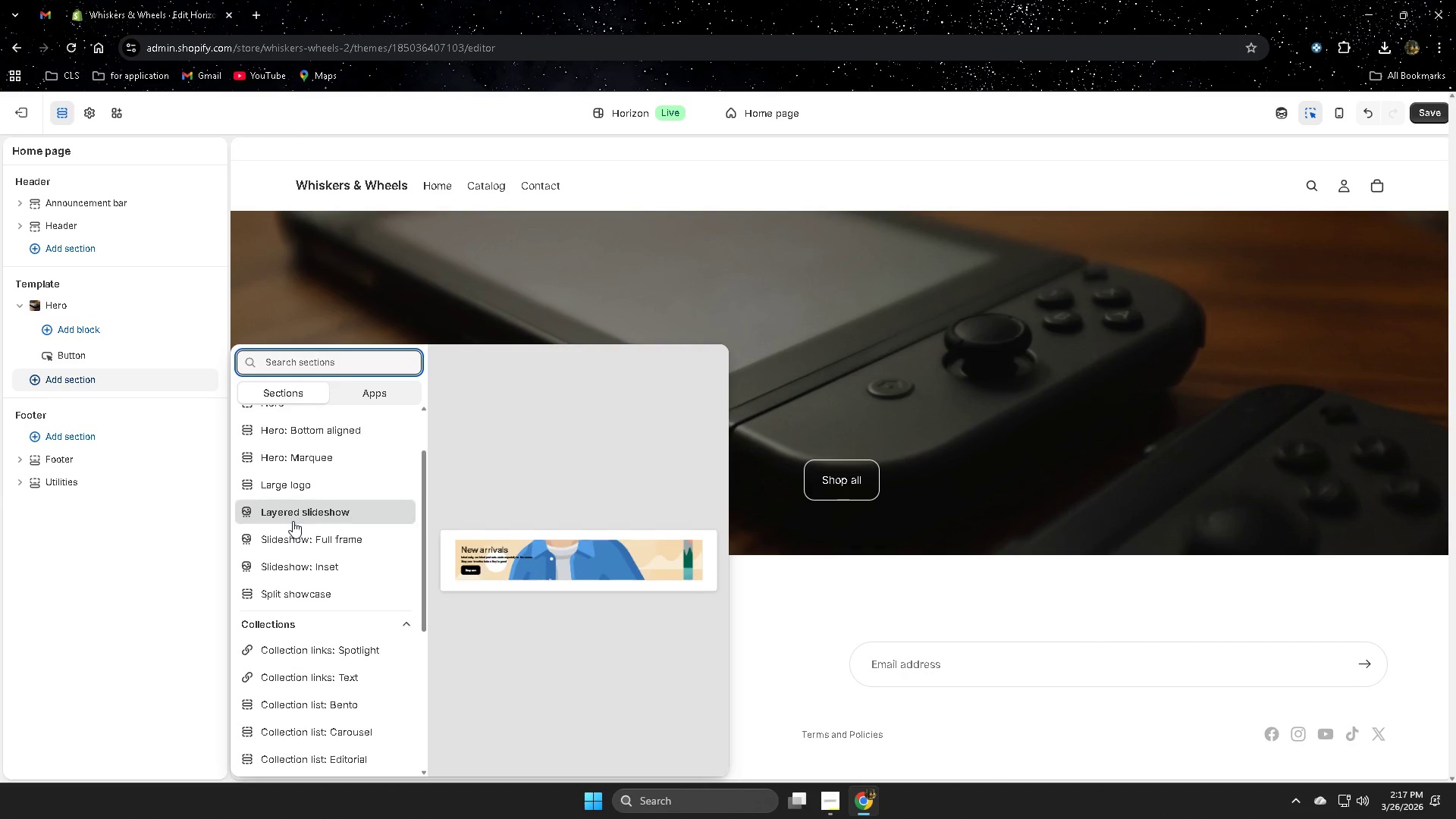 
scroll: coordinate [363, 577], scroll_direction: up, amount: 1.0
 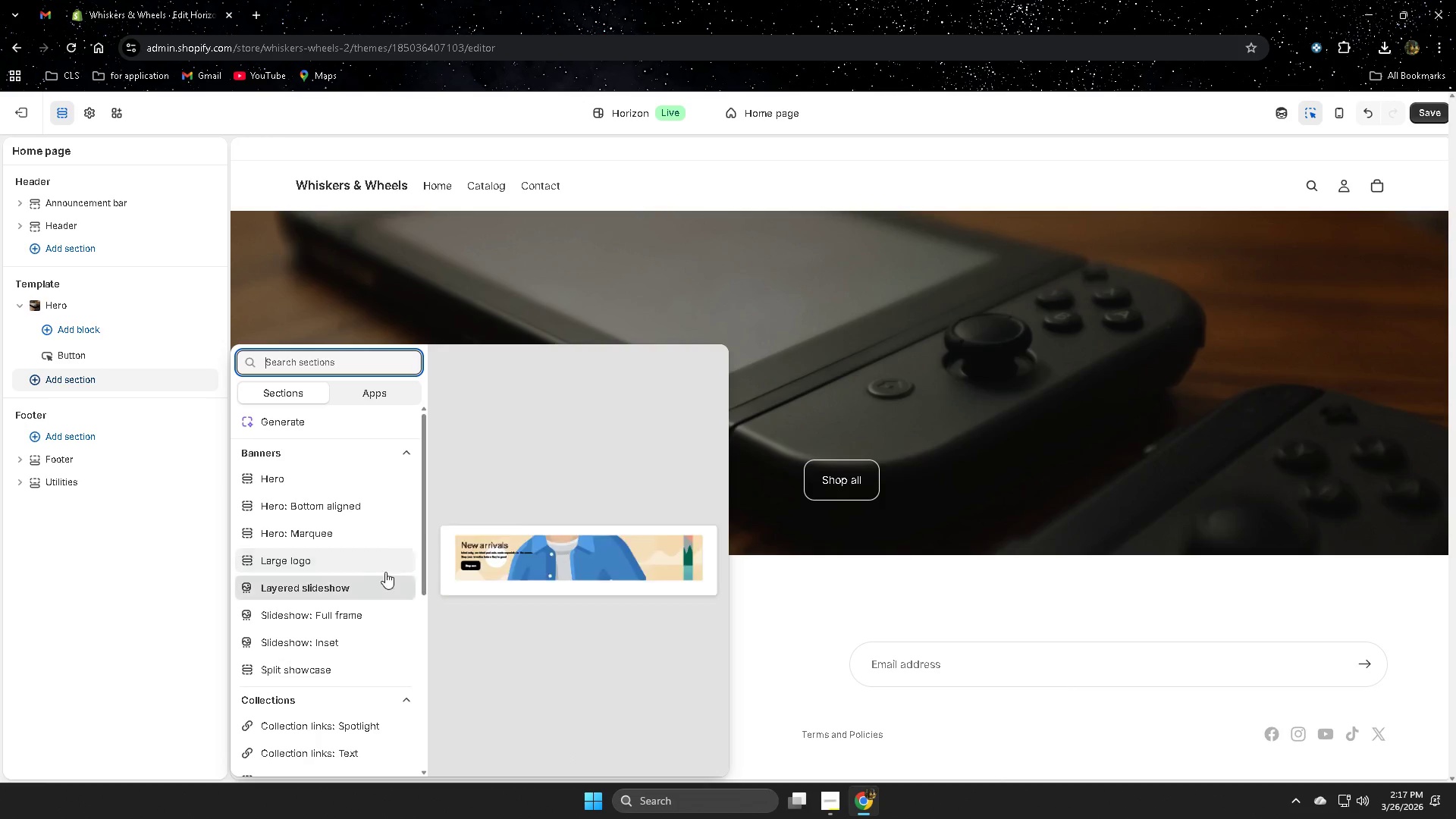 
mouse_move([393, 579])
 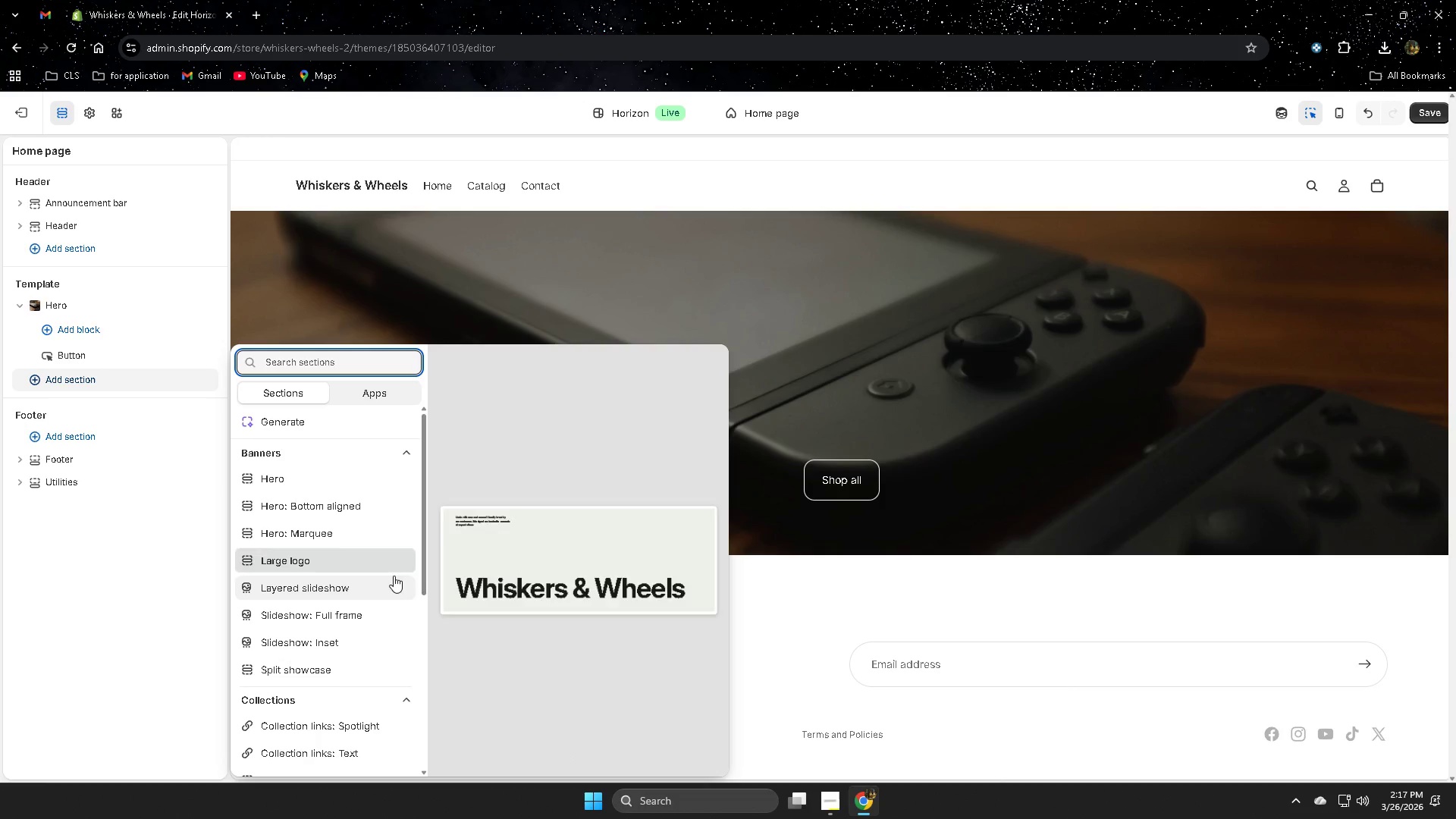 
scroll: coordinate [367, 639], scroll_direction: down, amount: 7.0
 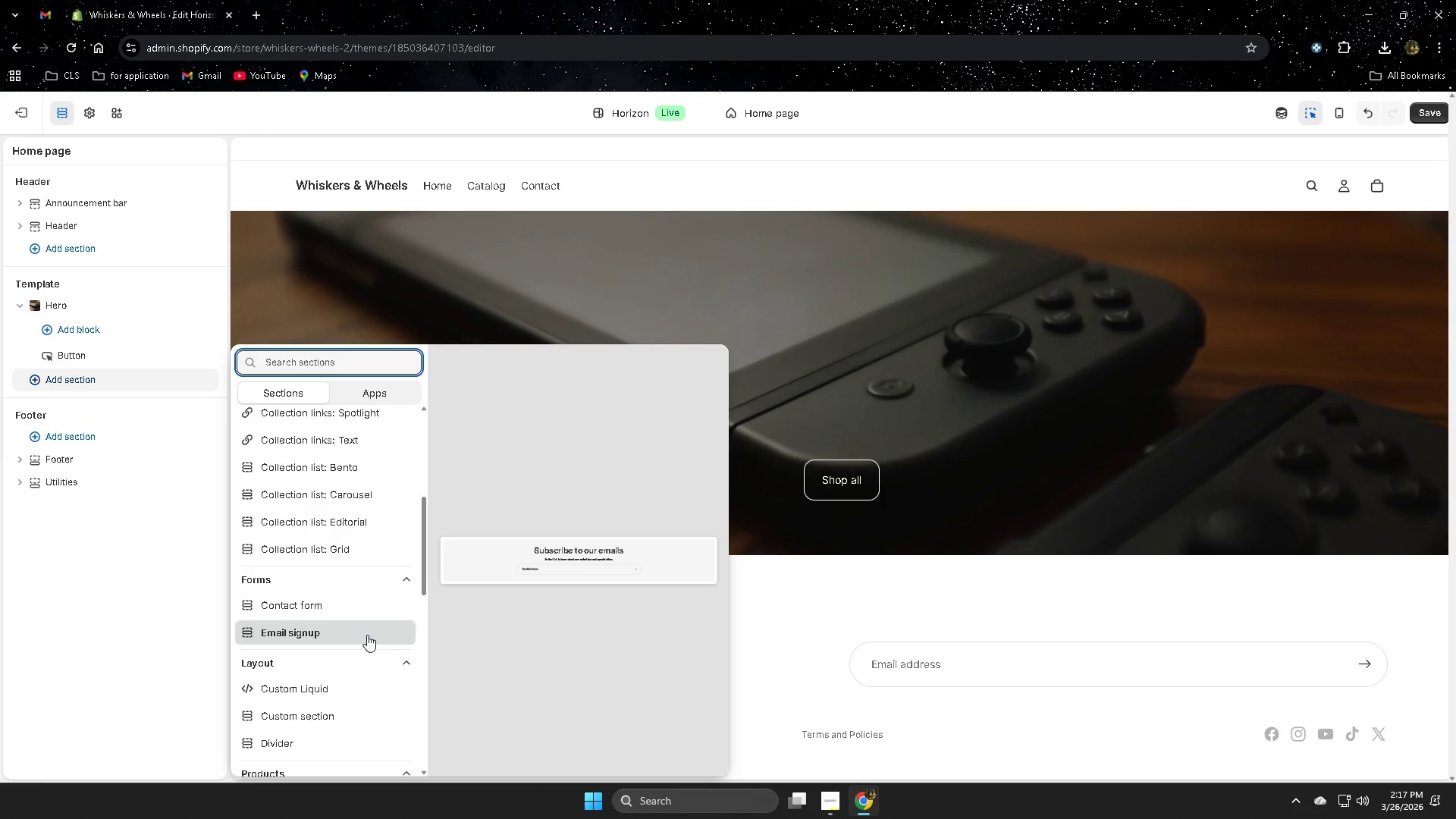 
scroll: coordinate [356, 548], scroll_direction: up, amount: 4.0
 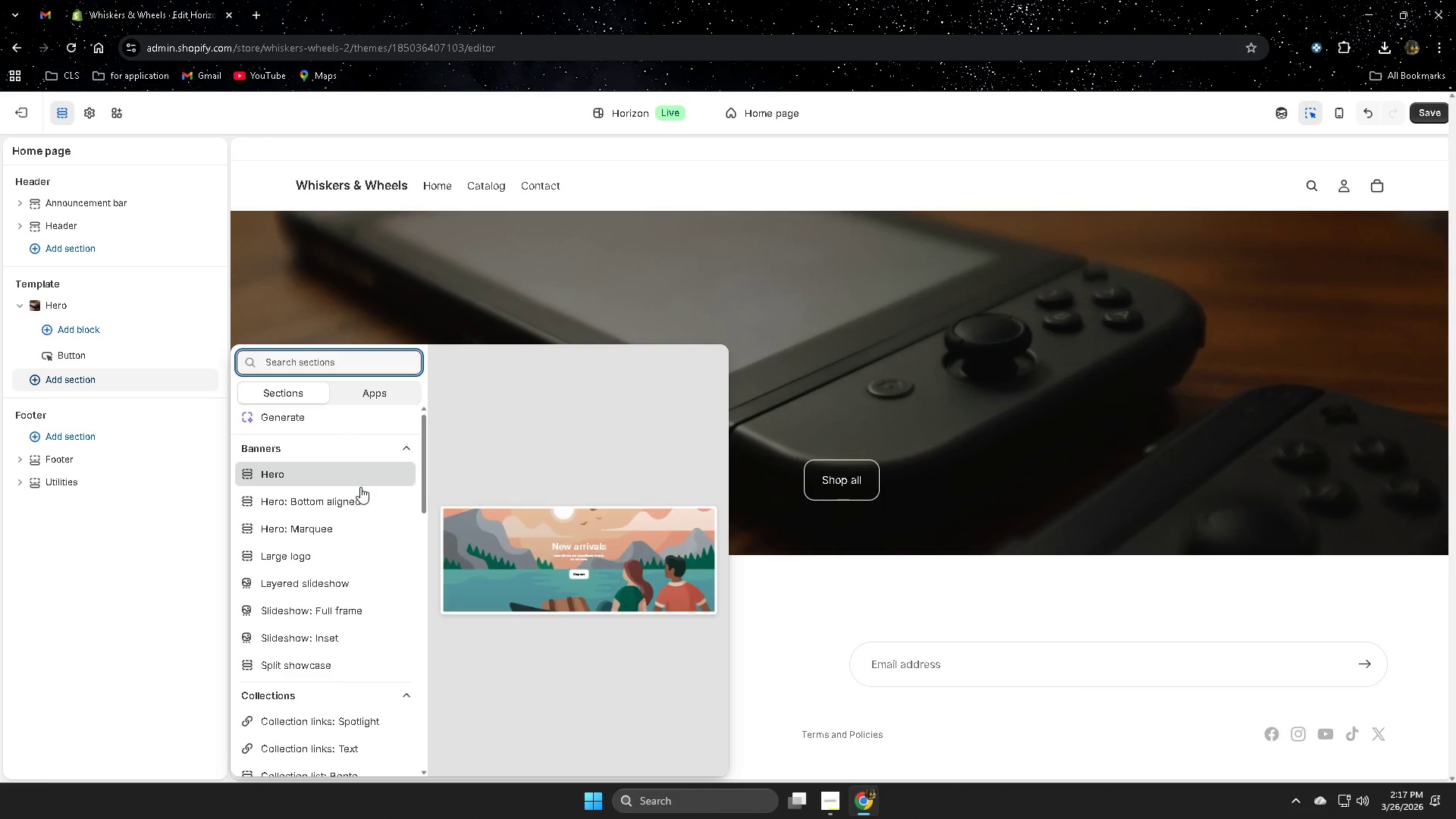 
scroll: coordinate [353, 607], scroll_direction: down, amount: 3.0
 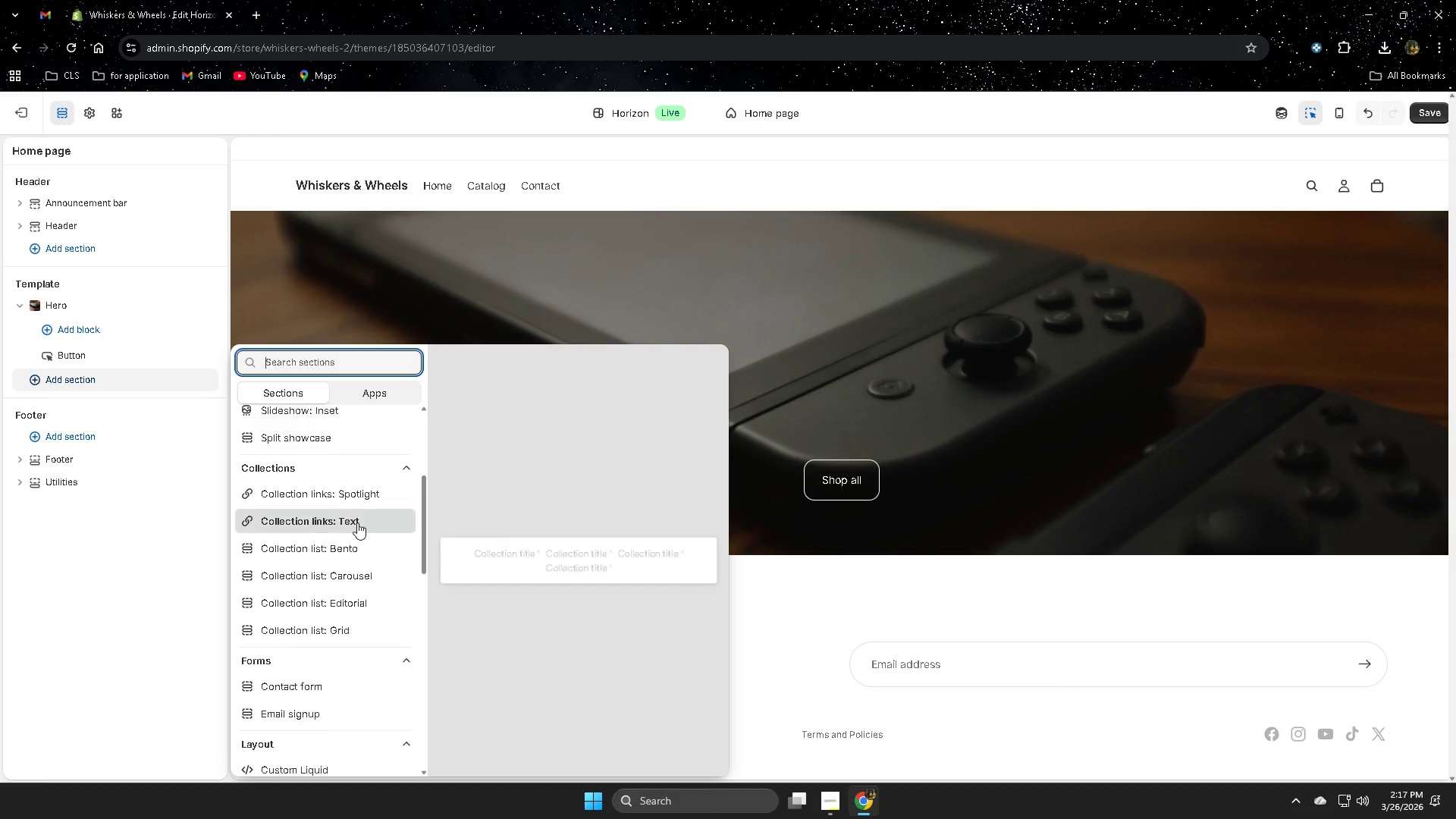 
scroll: coordinate [350, 548], scroll_direction: up, amount: 3.0
 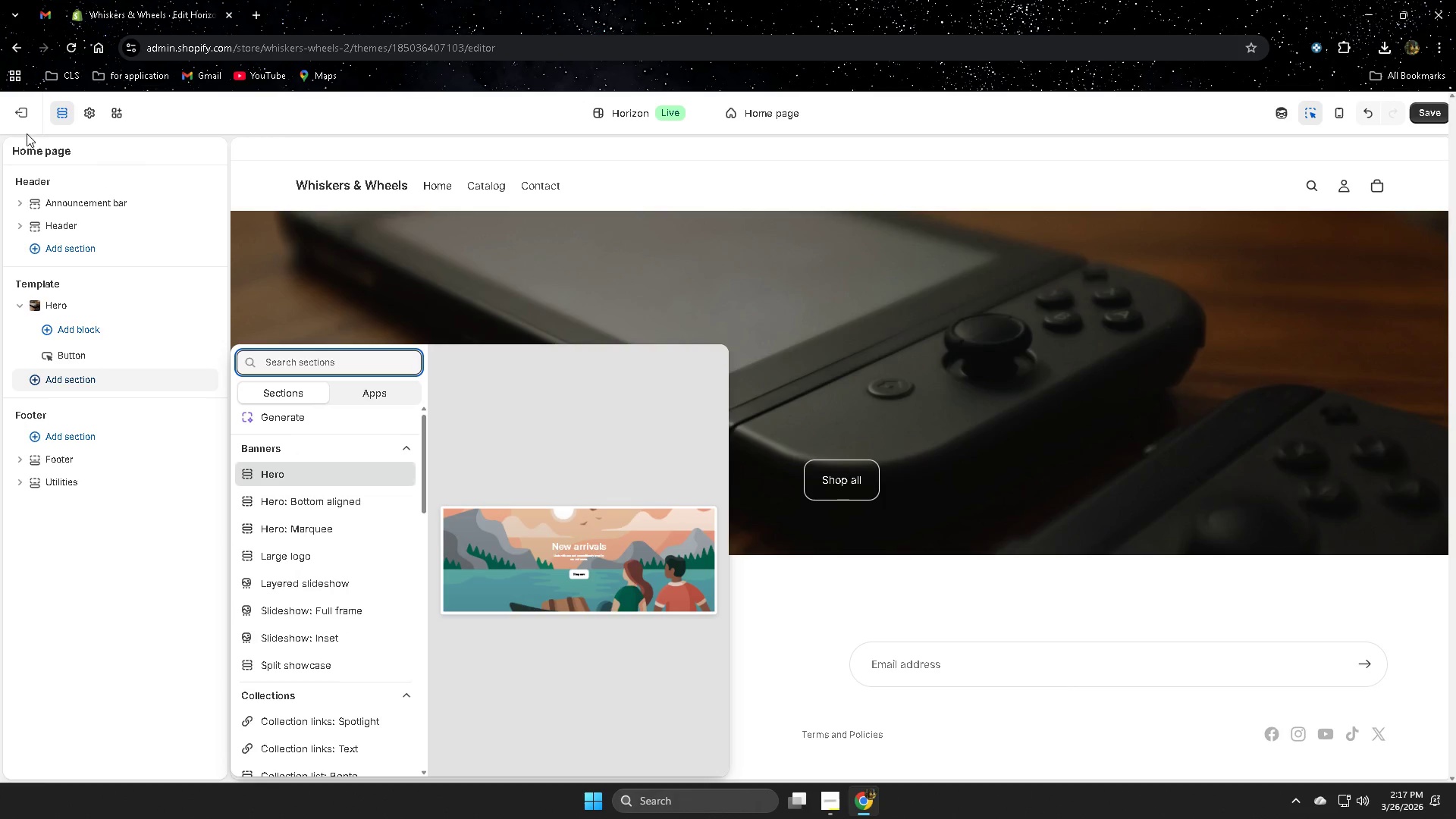 
left_click([20, 115])
 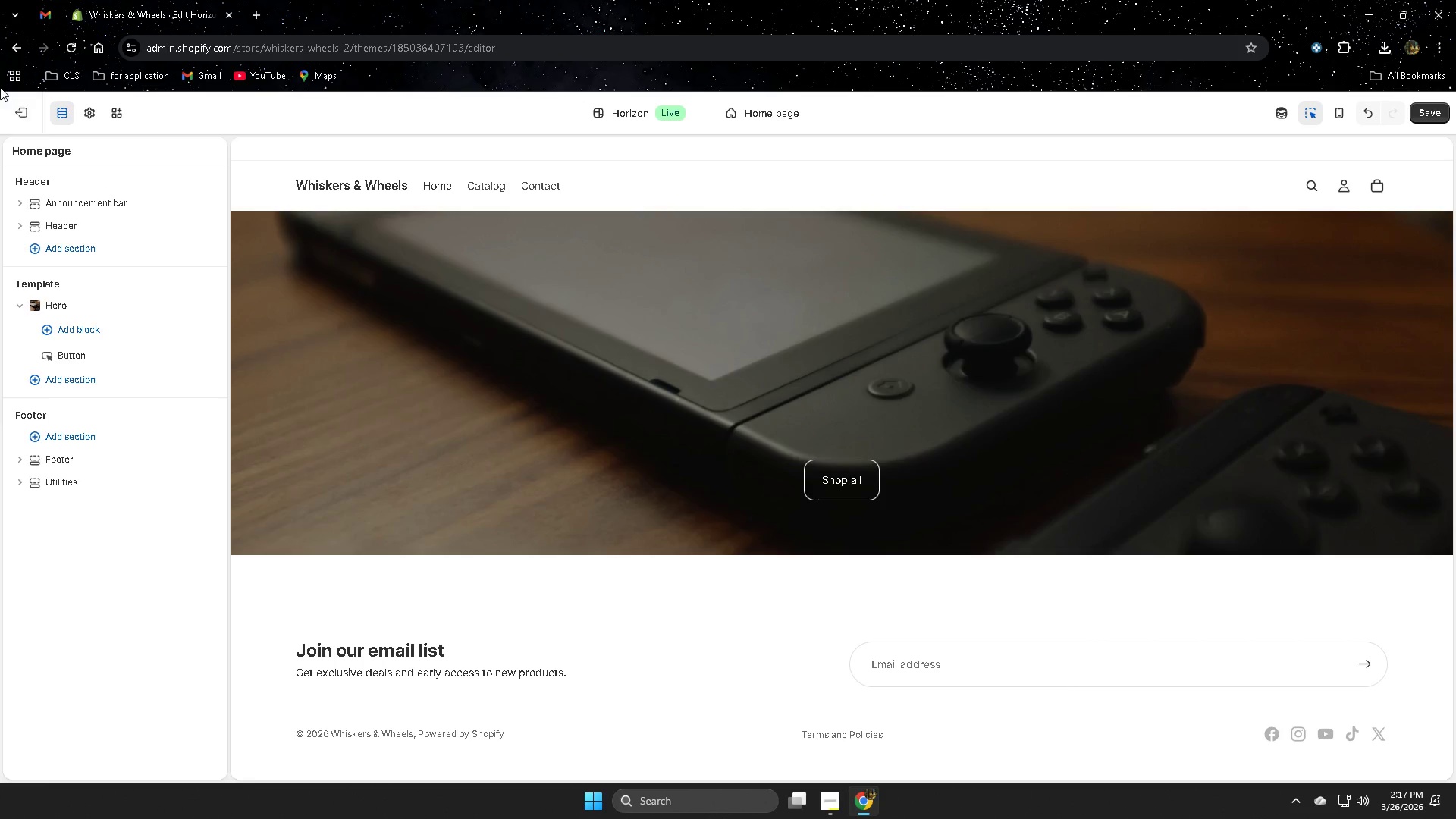 
left_click([20, 108])
 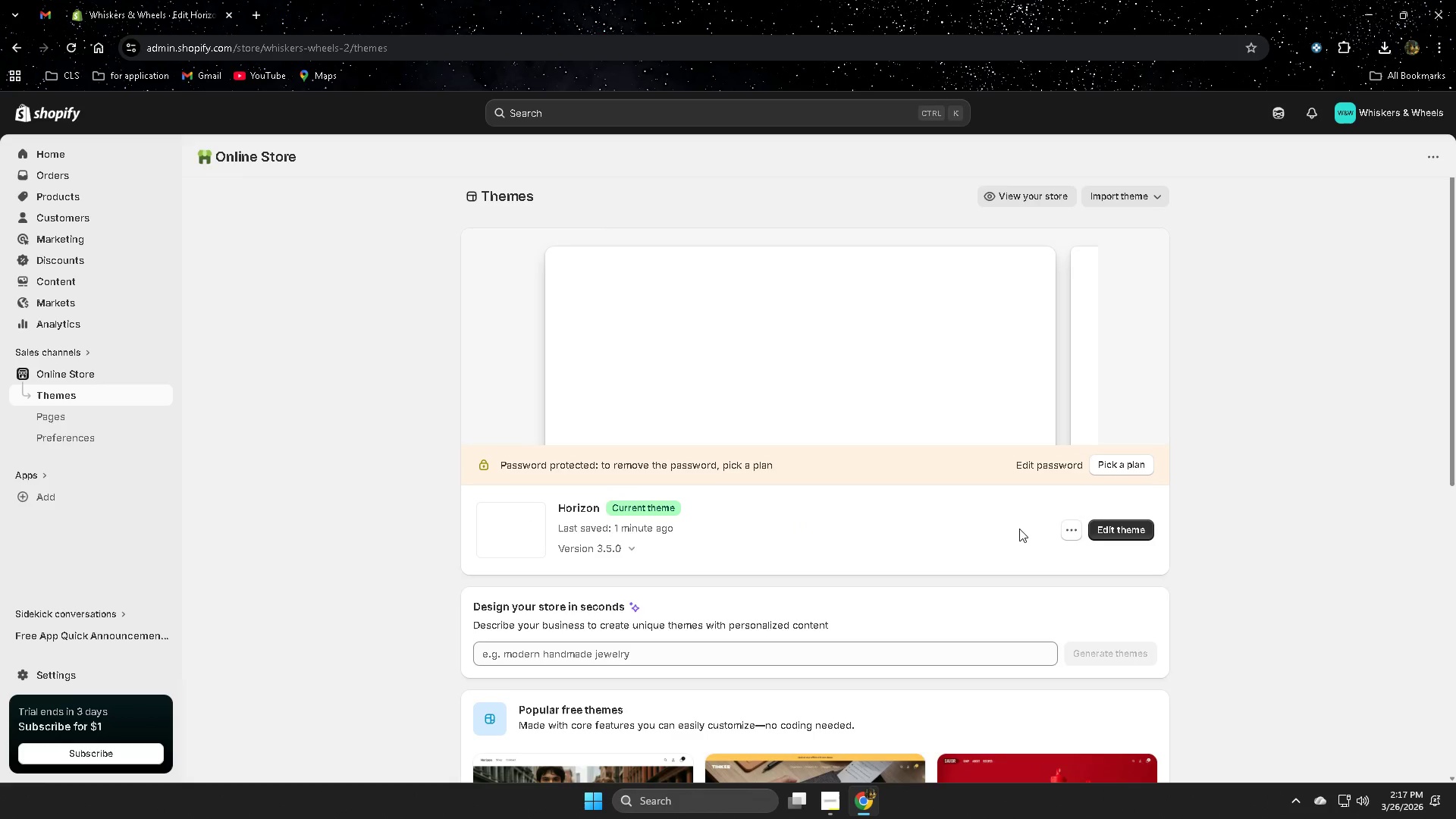 
scroll: coordinate [1027, 608], scroll_direction: down, amount: 9.0
 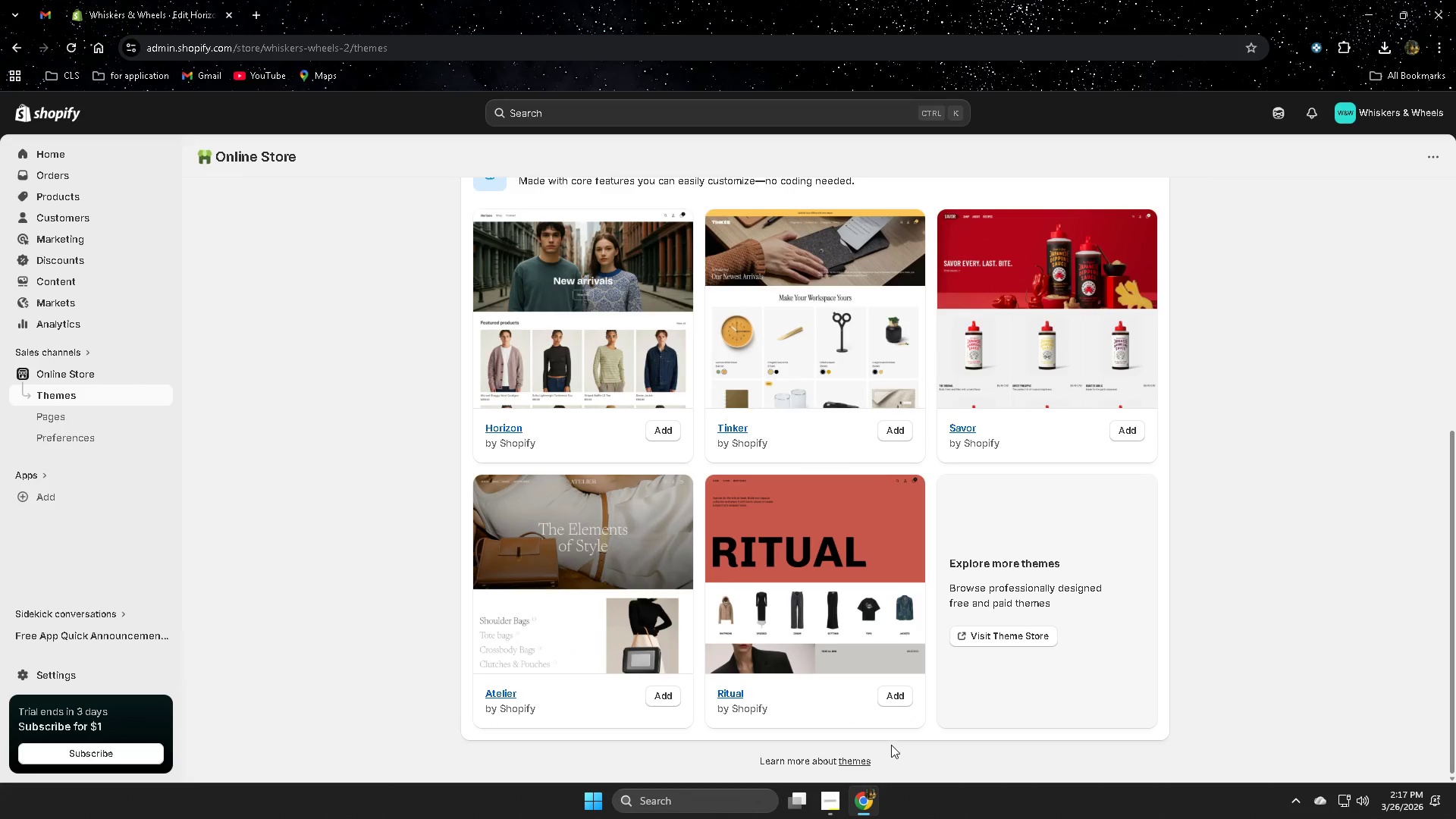 
scroll: coordinate [927, 558], scroll_direction: up, amount: 2.0
 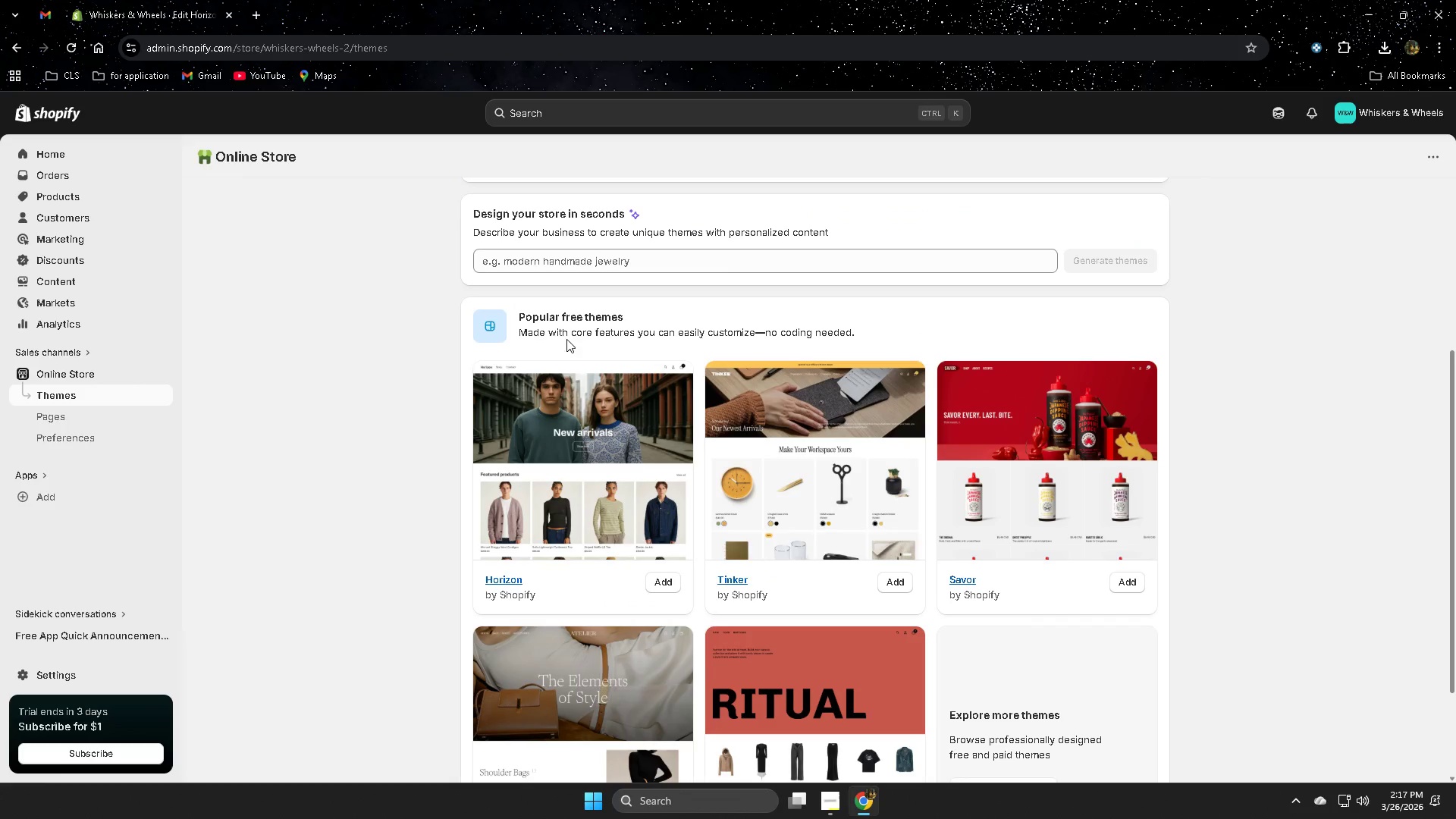 
scroll: coordinate [994, 611], scroll_direction: down, amount: 3.0
 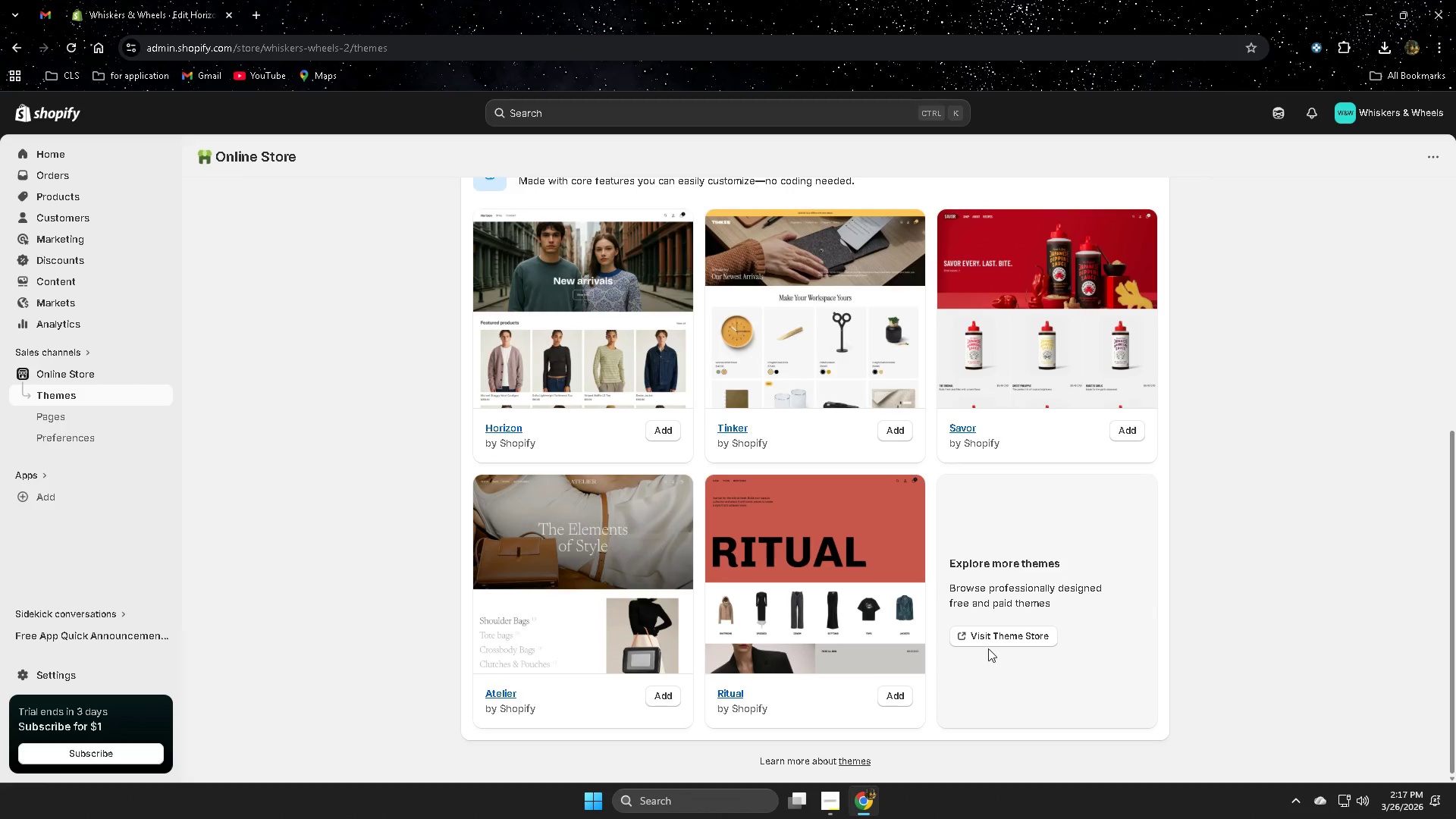 
left_click([997, 639])
 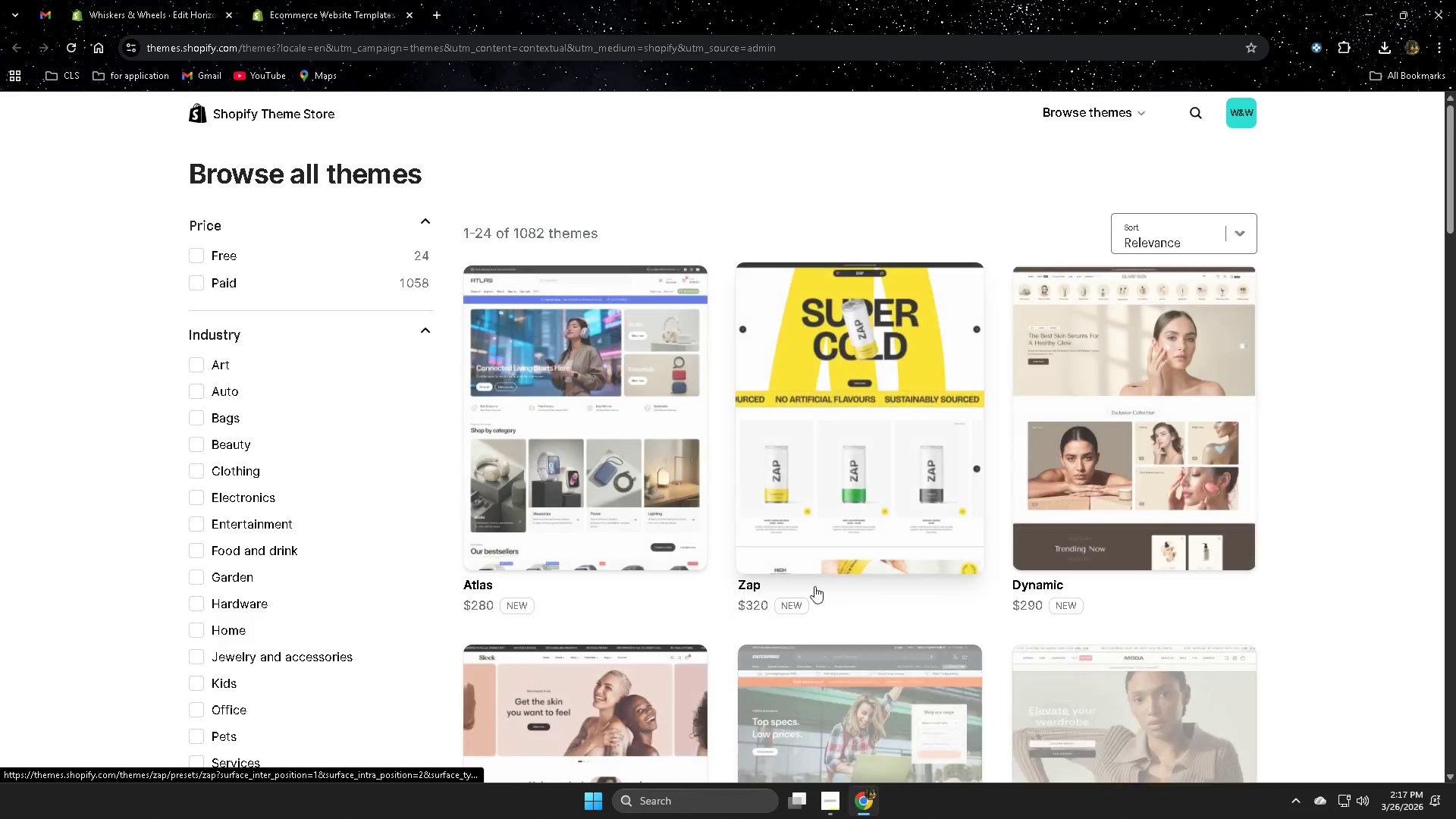 
scroll: coordinate [1266, 564], scroll_direction: down, amount: 3.0
 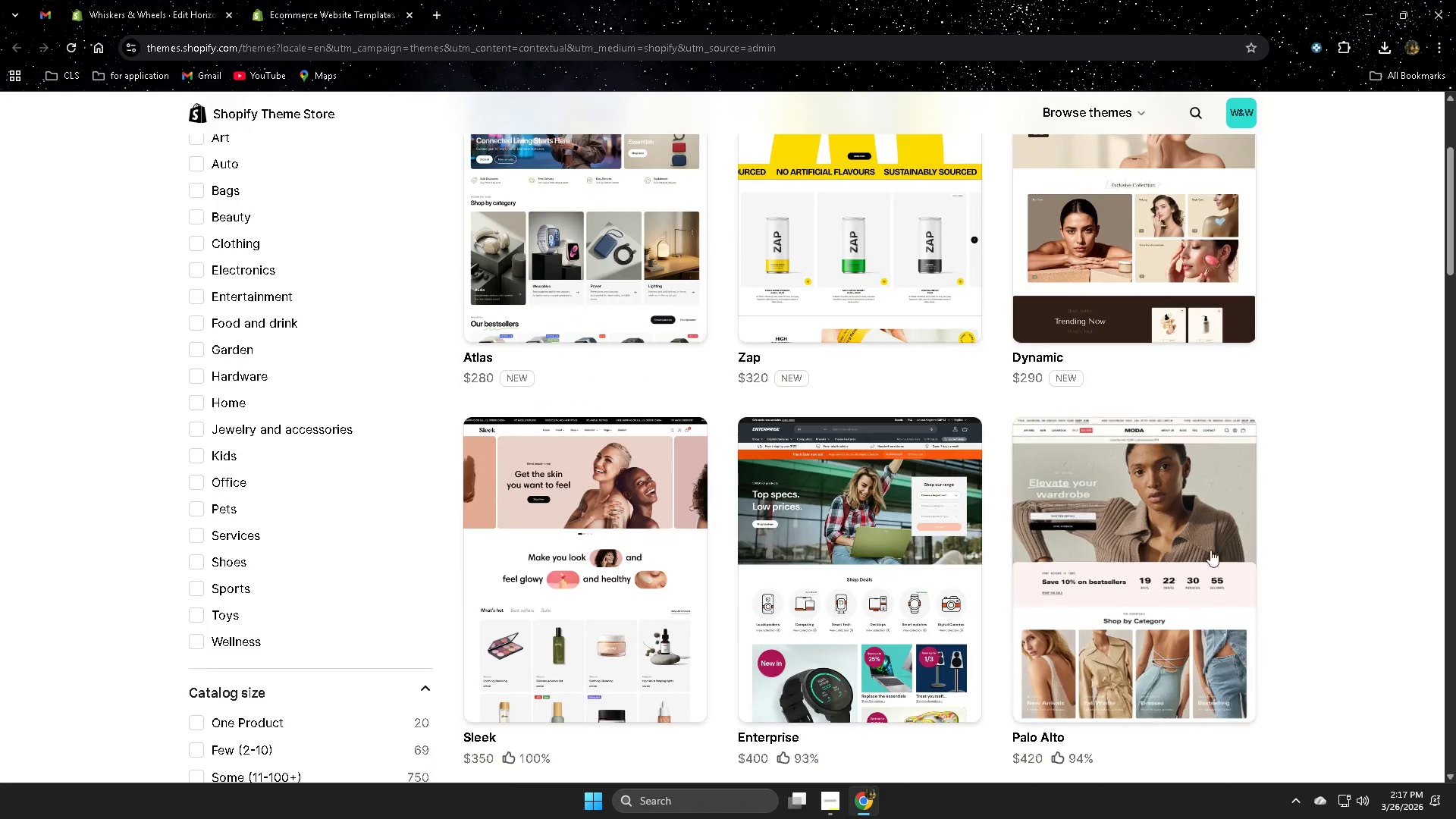 
scroll: coordinate [732, 468], scroll_direction: up, amount: 3.0
 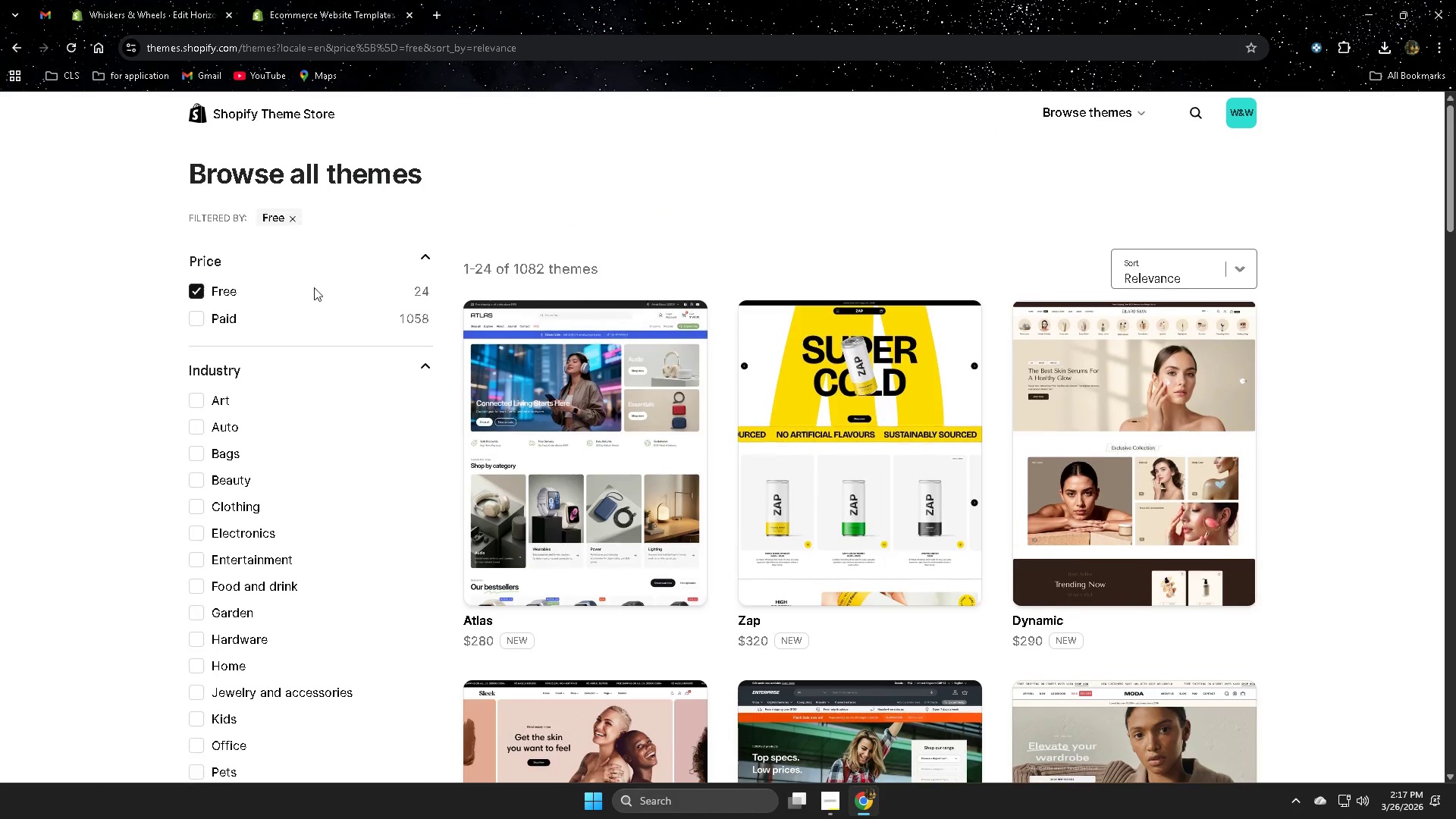 
scroll: coordinate [1010, 594], scroll_direction: down, amount: 4.0
 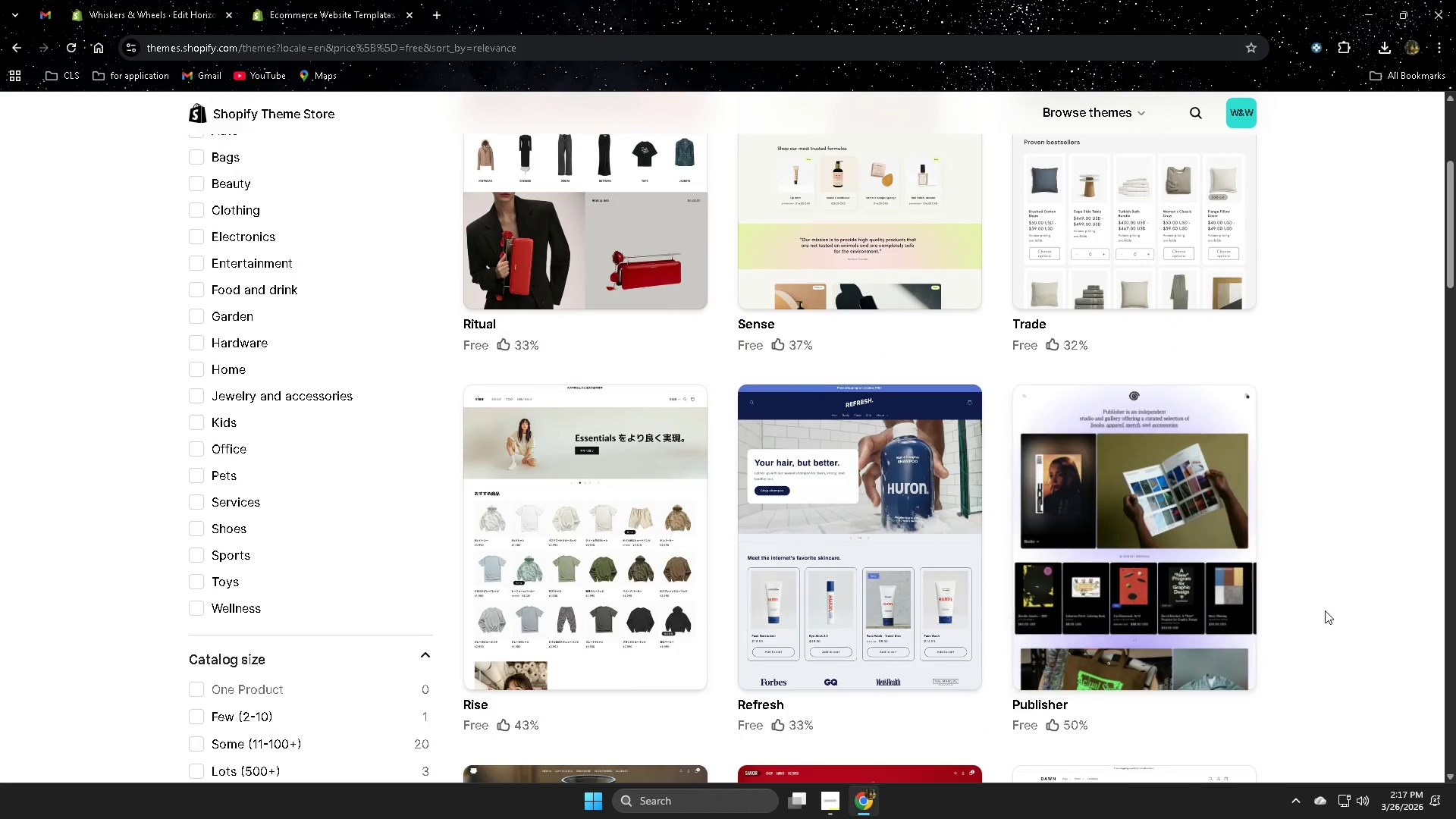 
scroll: coordinate [1297, 609], scroll_direction: up, amount: 1.0
 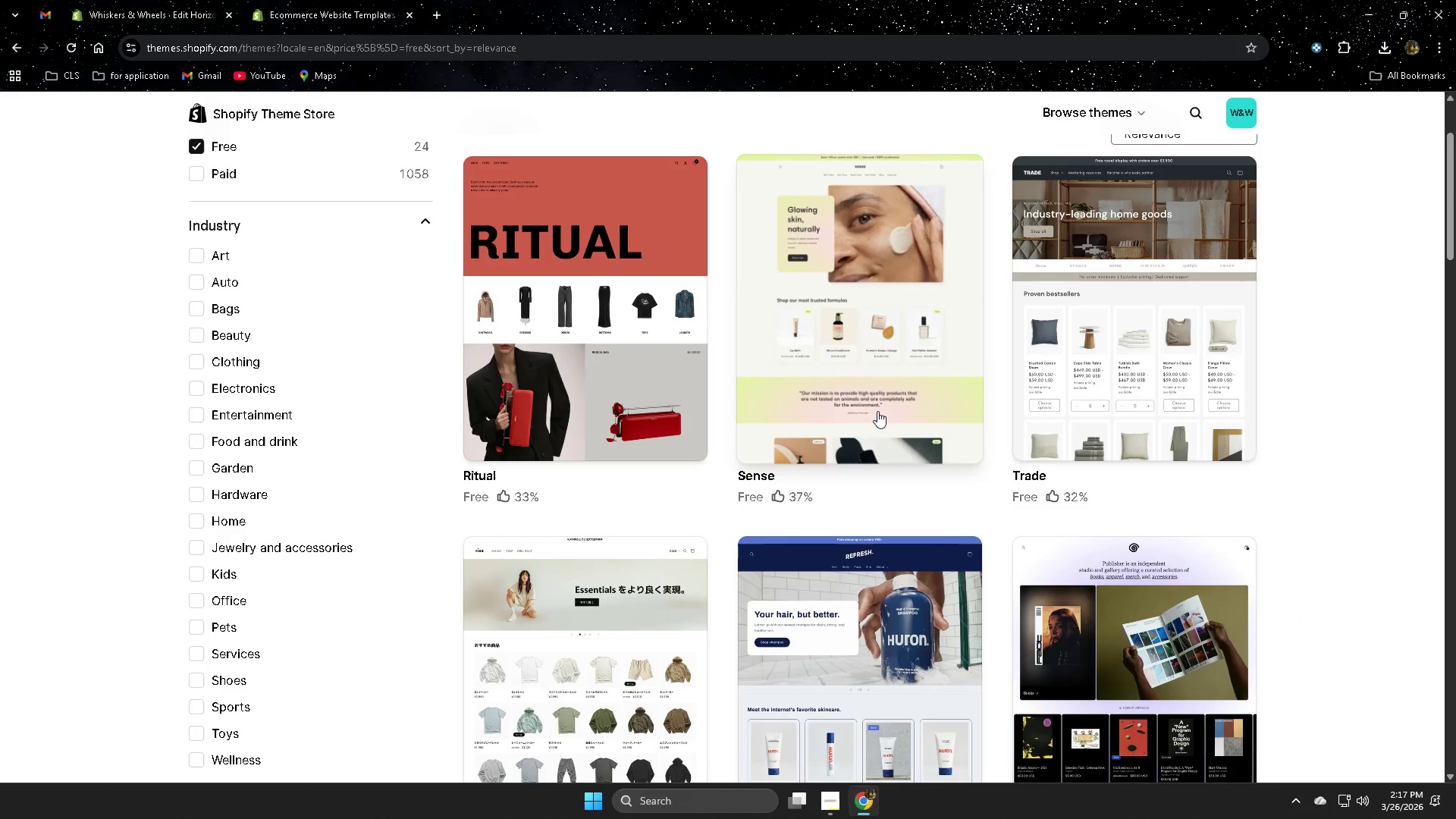 
left_click([888, 382])
 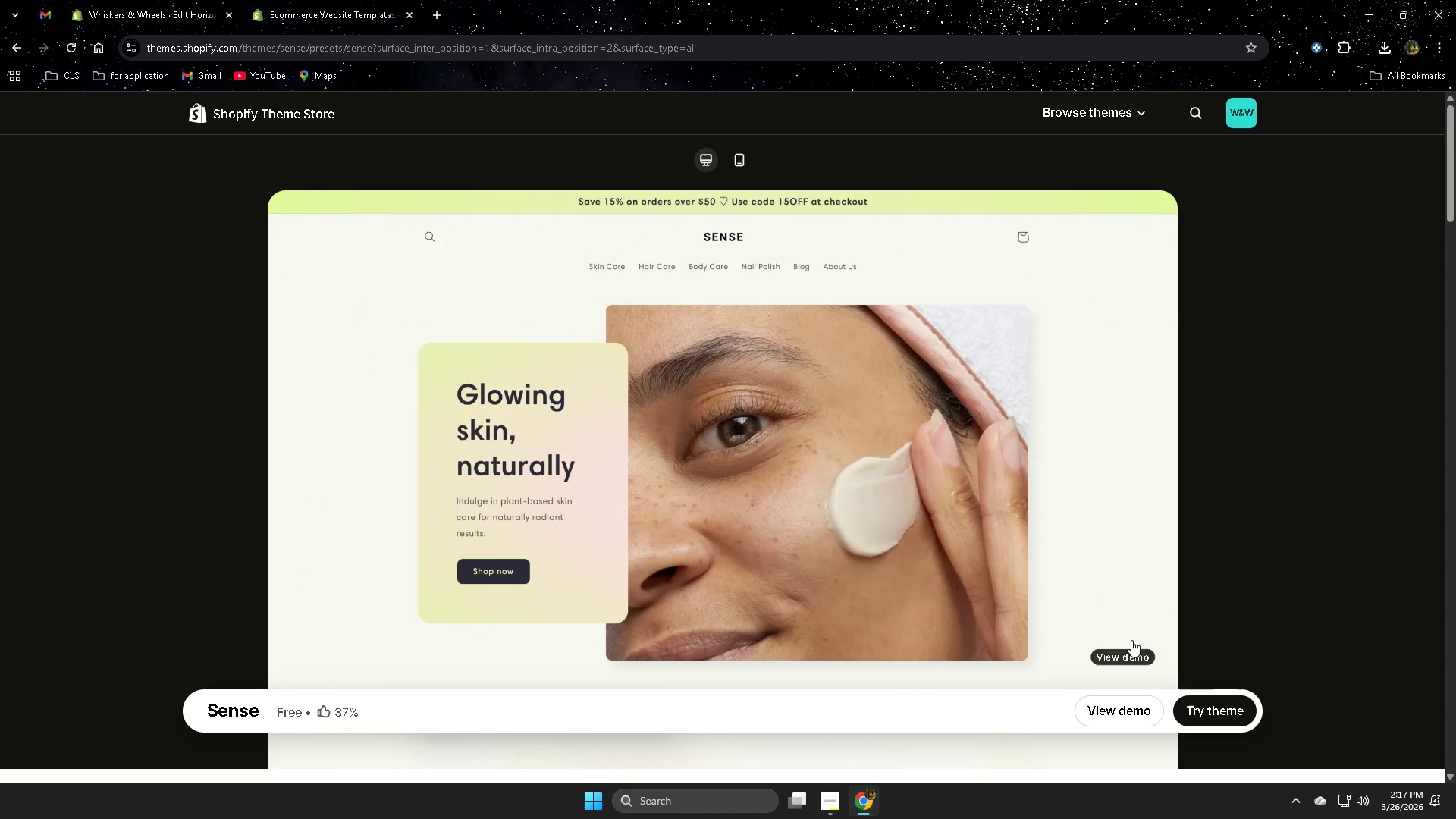 
left_click([1214, 707])
 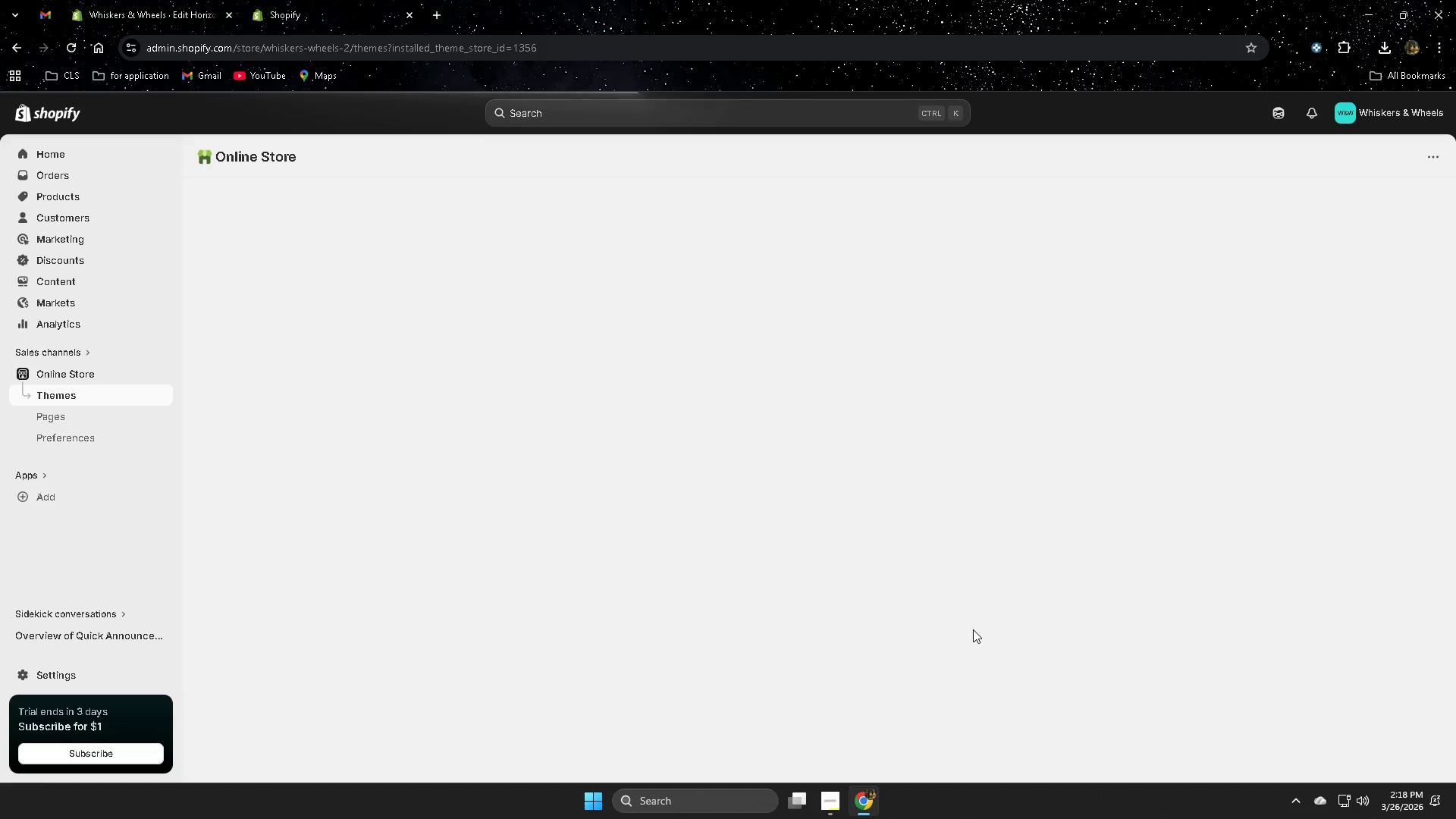 
wait(14.7)
 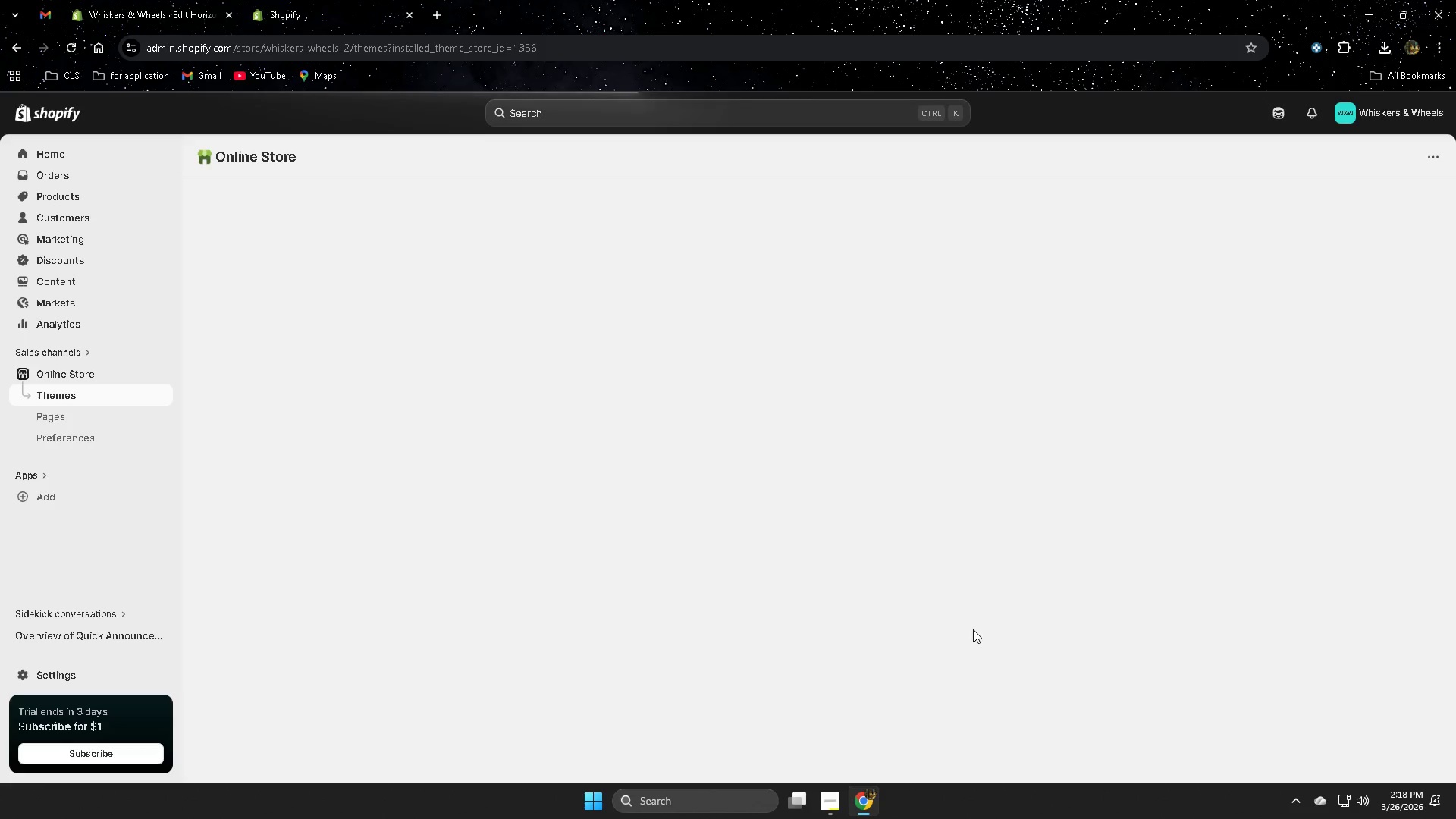 
scroll: coordinate [1223, 617], scroll_direction: down, amount: 3.0
 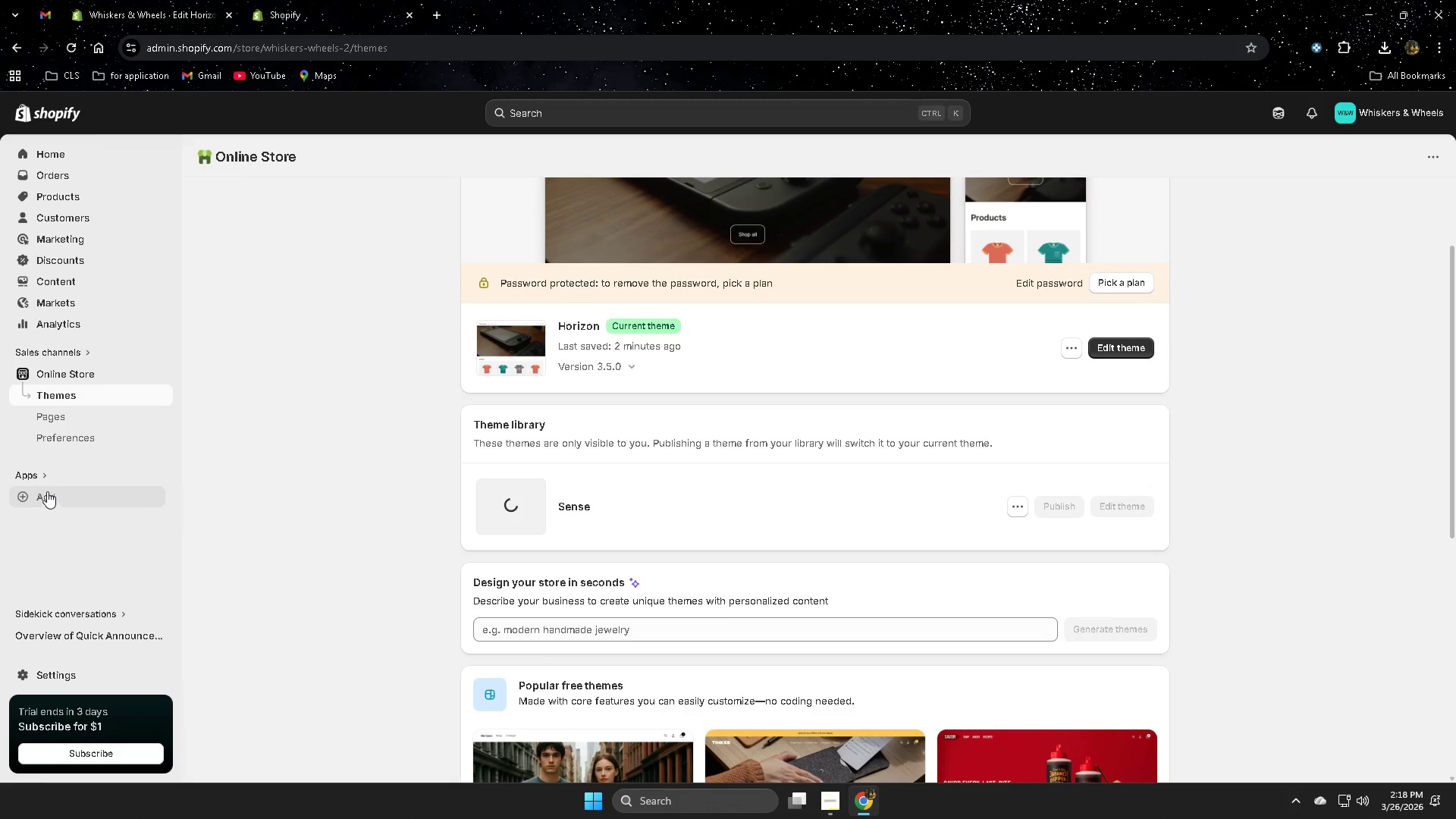 
left_click([48, 477])
 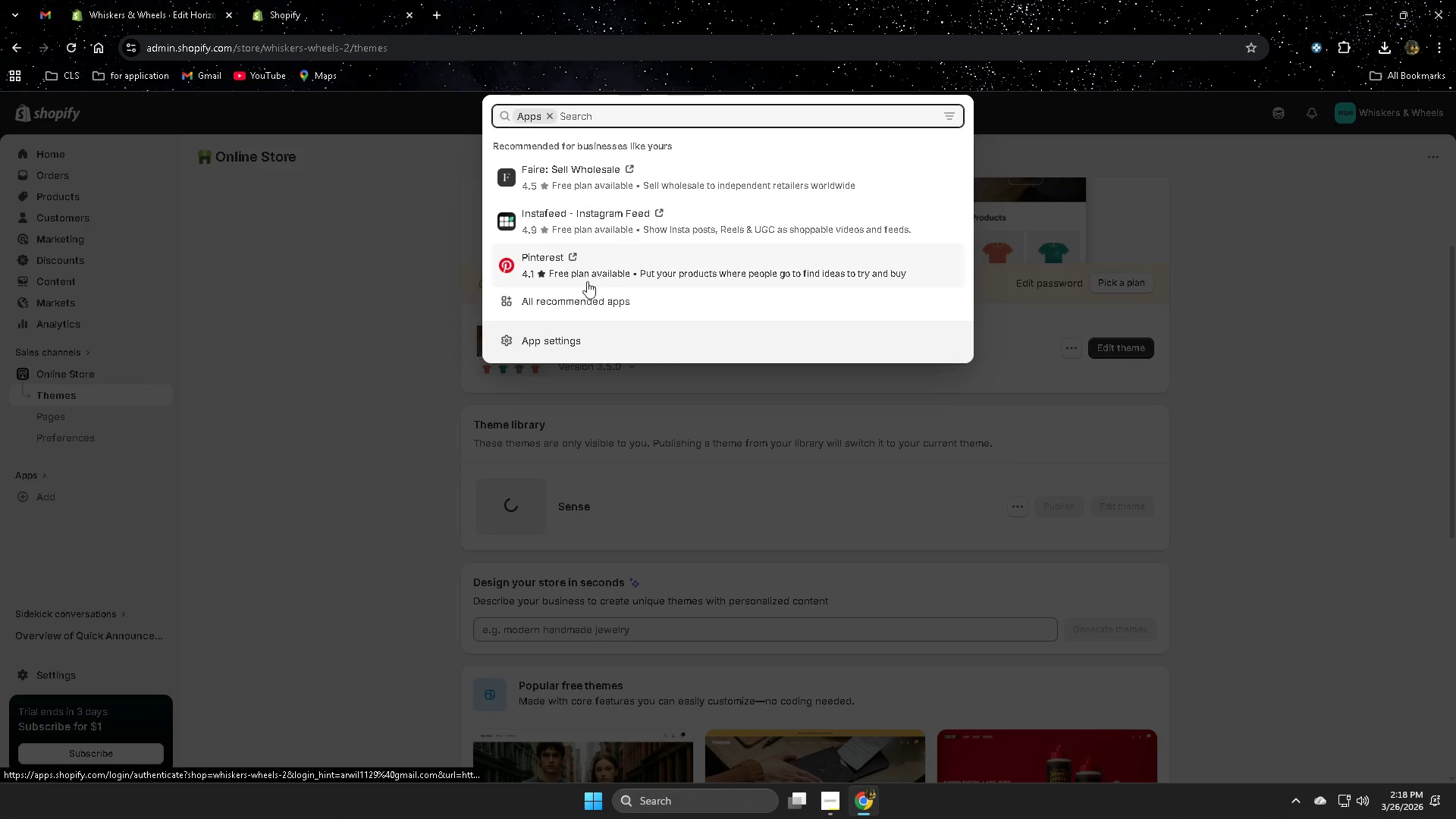 
left_click([546, 343])
 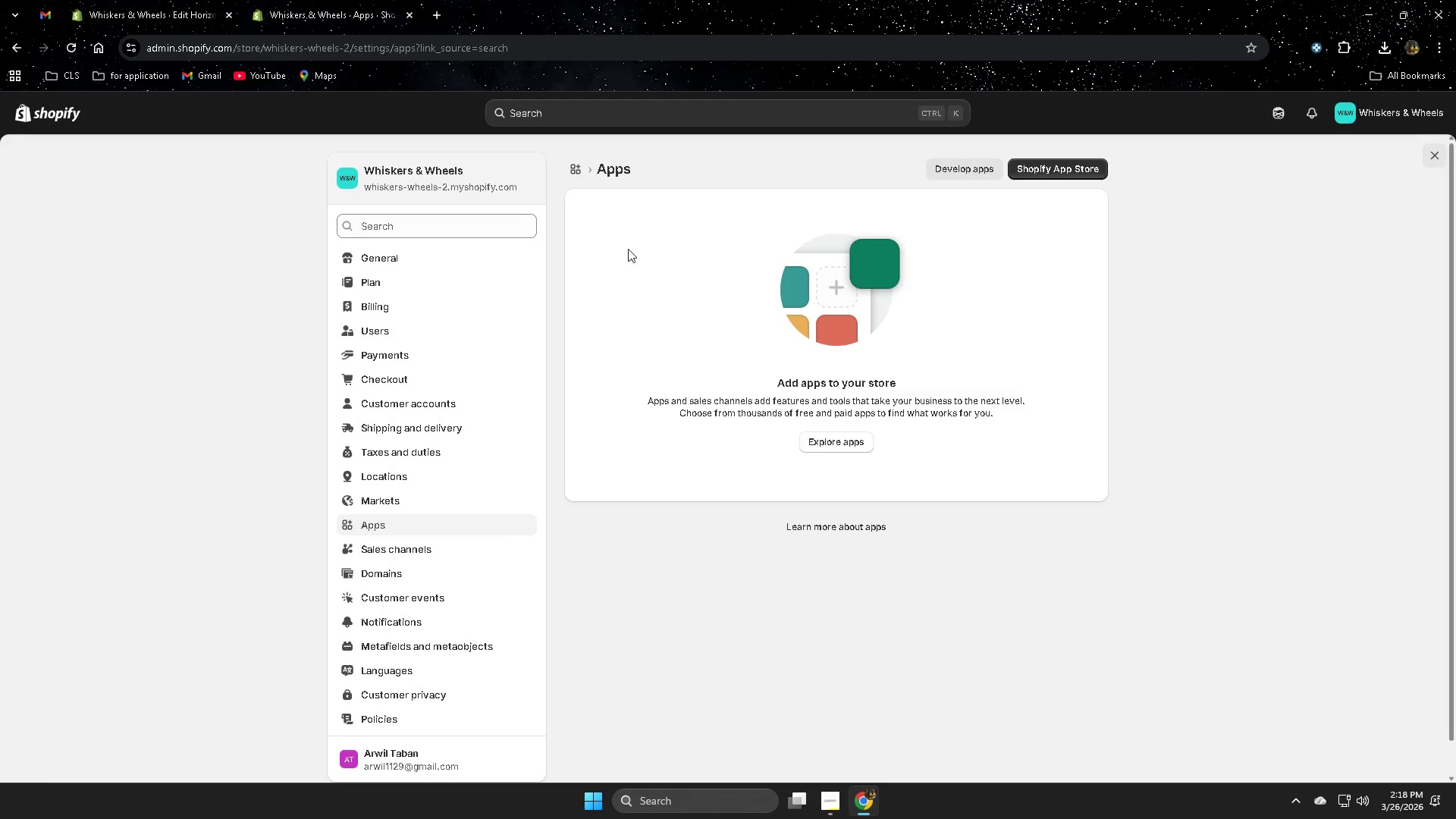 
left_click([1032, 171])
 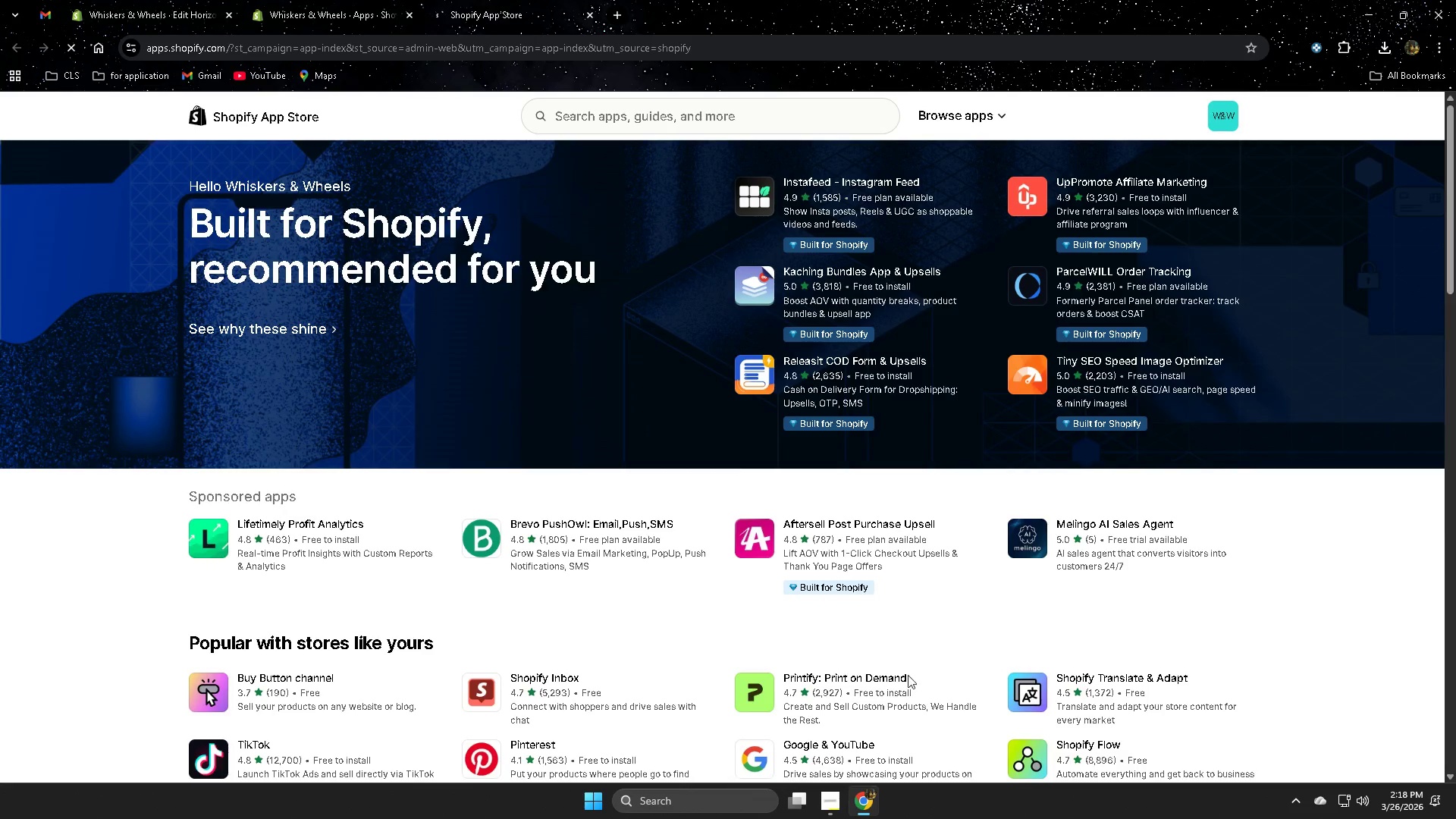 
left_click([608, 115])
 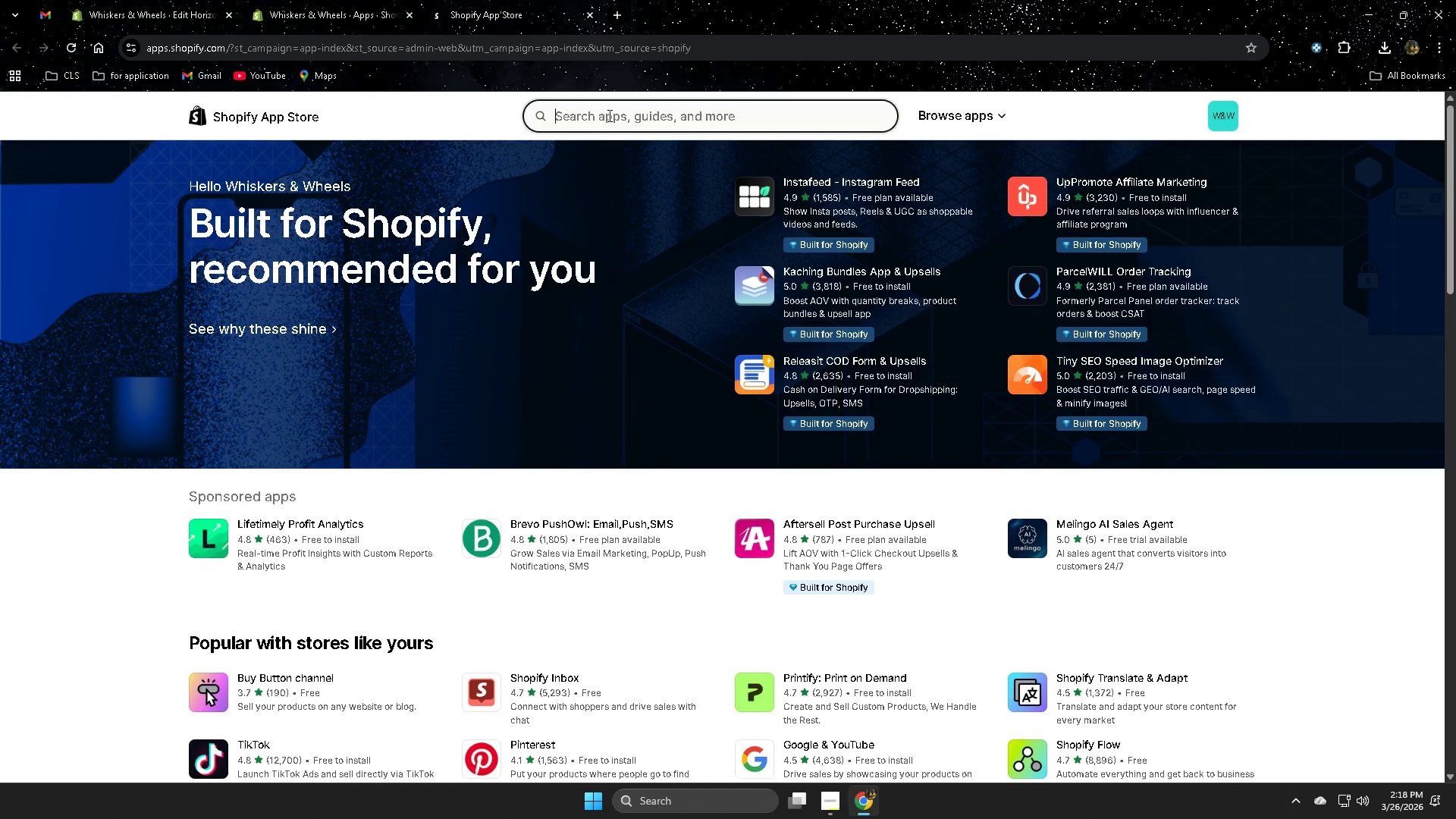 
key(Control+ControlLeft)
 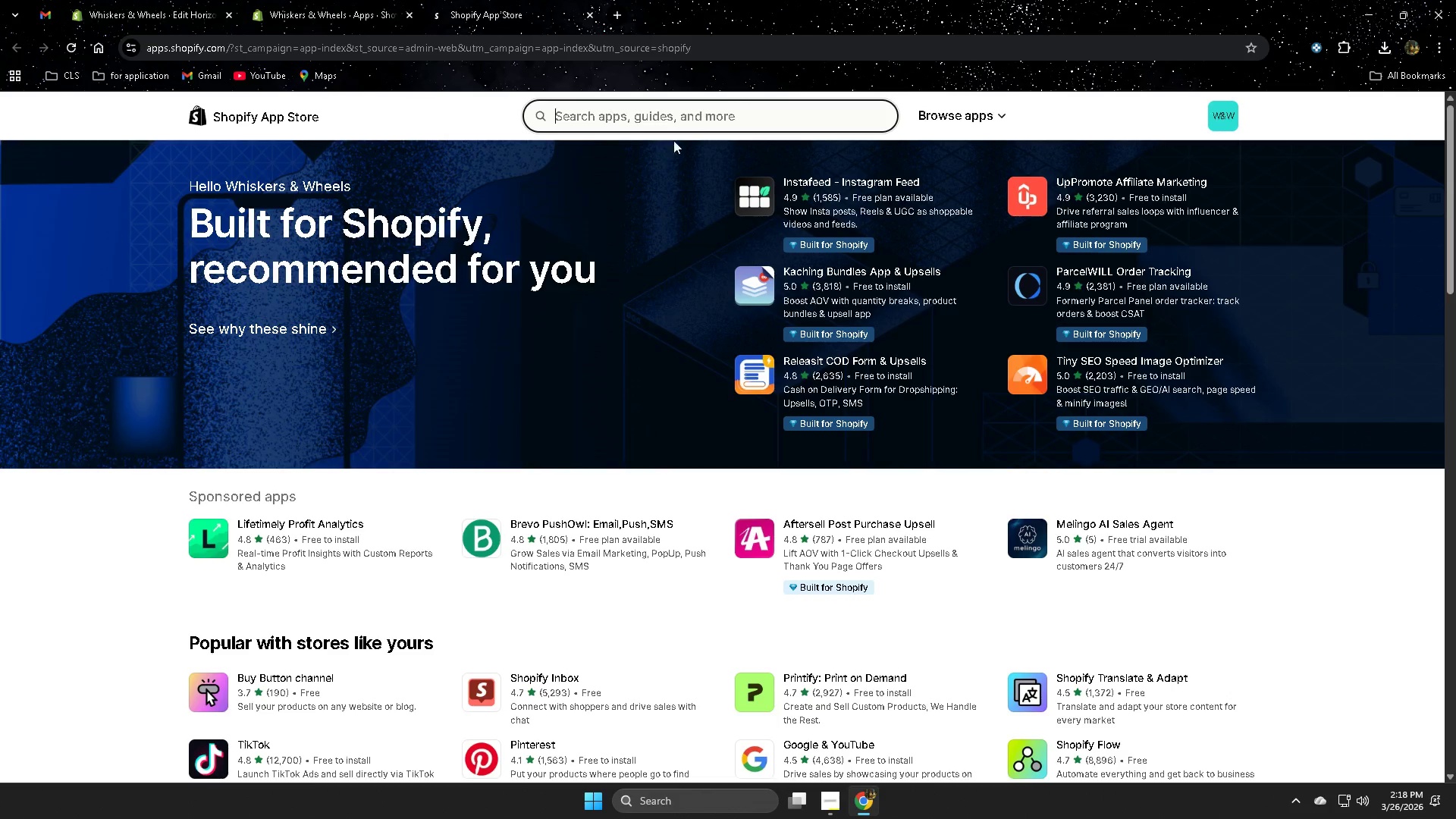 
key(Control+V)
 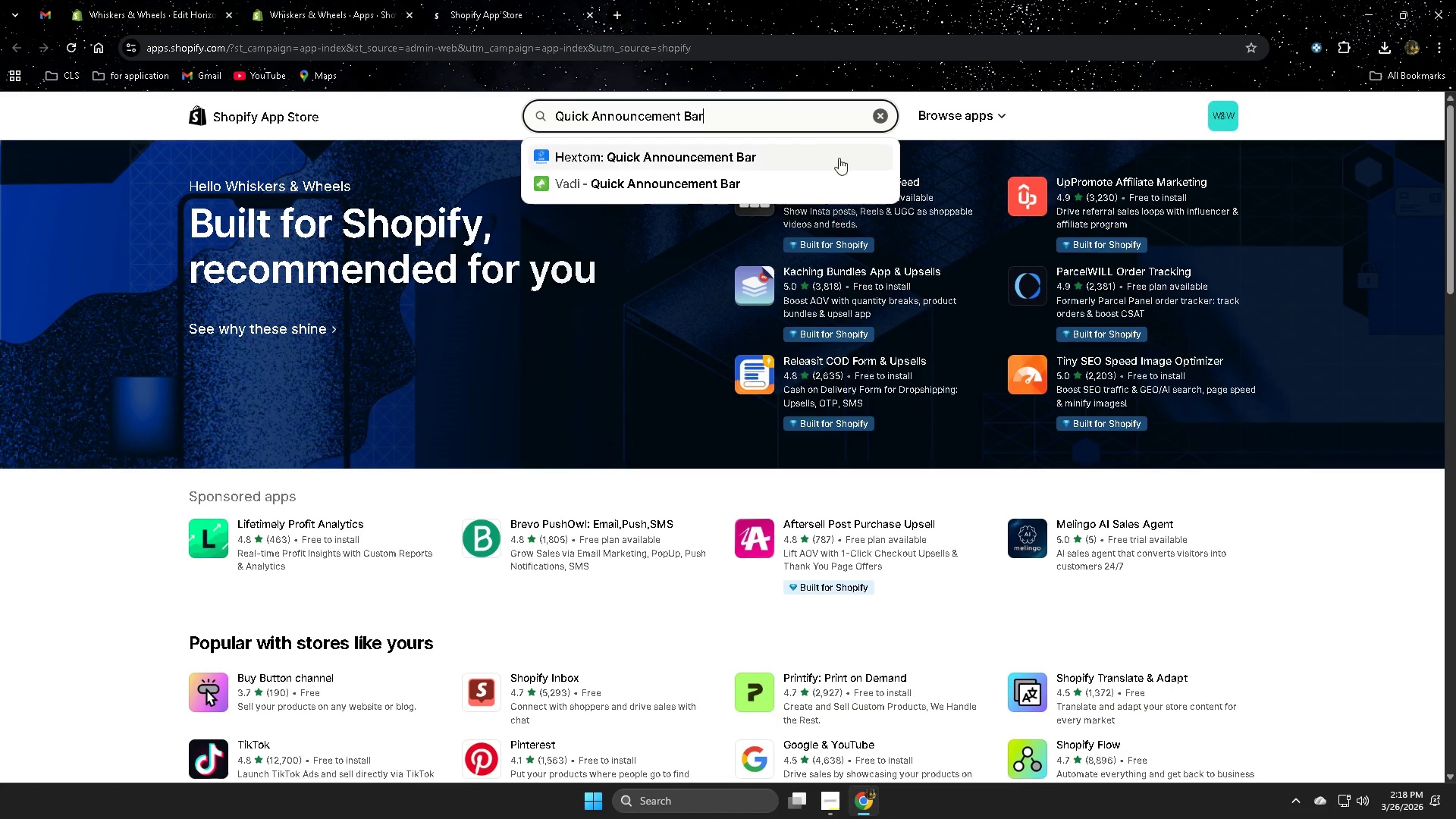 
key(Enter)
 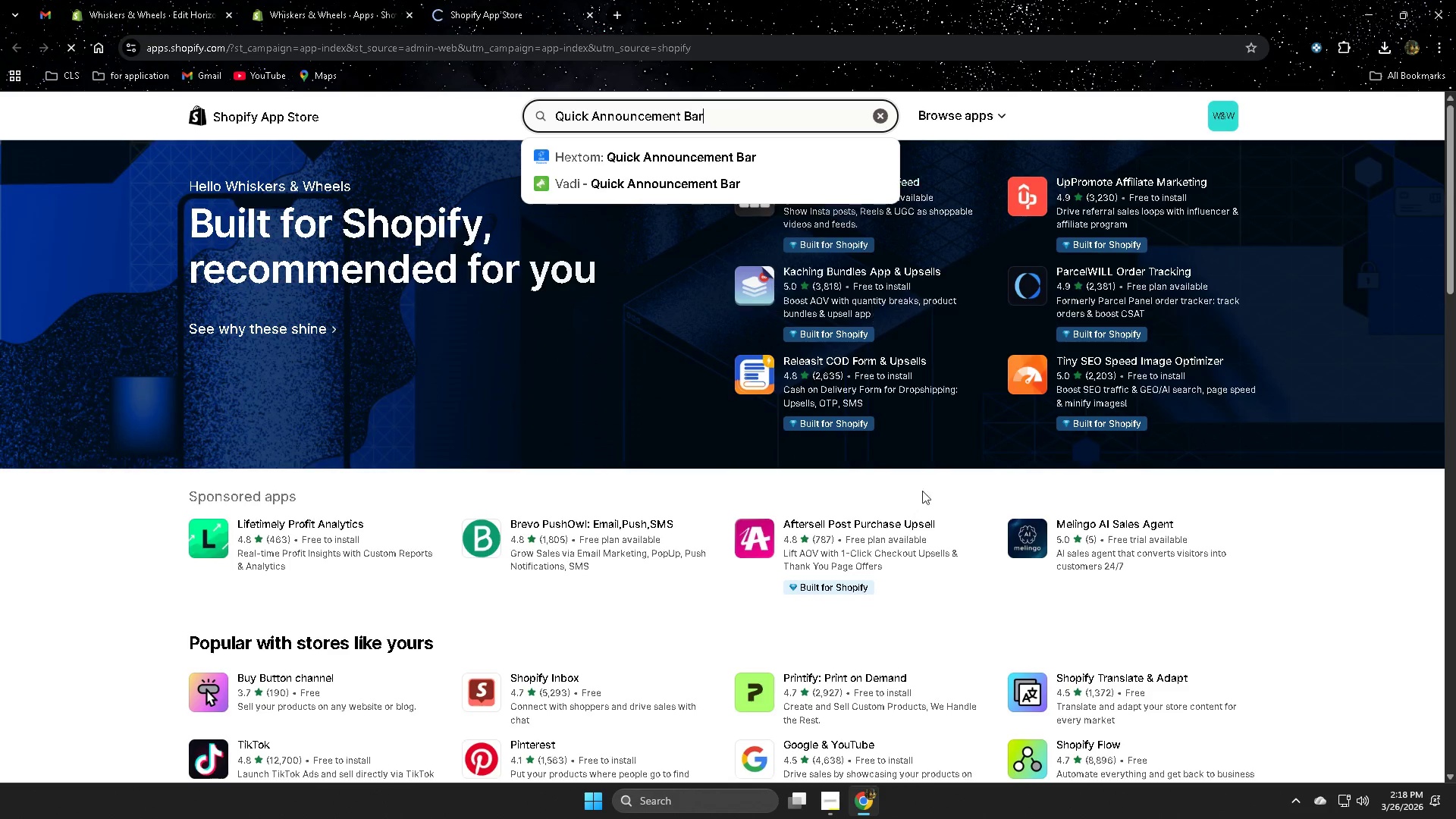 
mouse_move([1107, 502])
 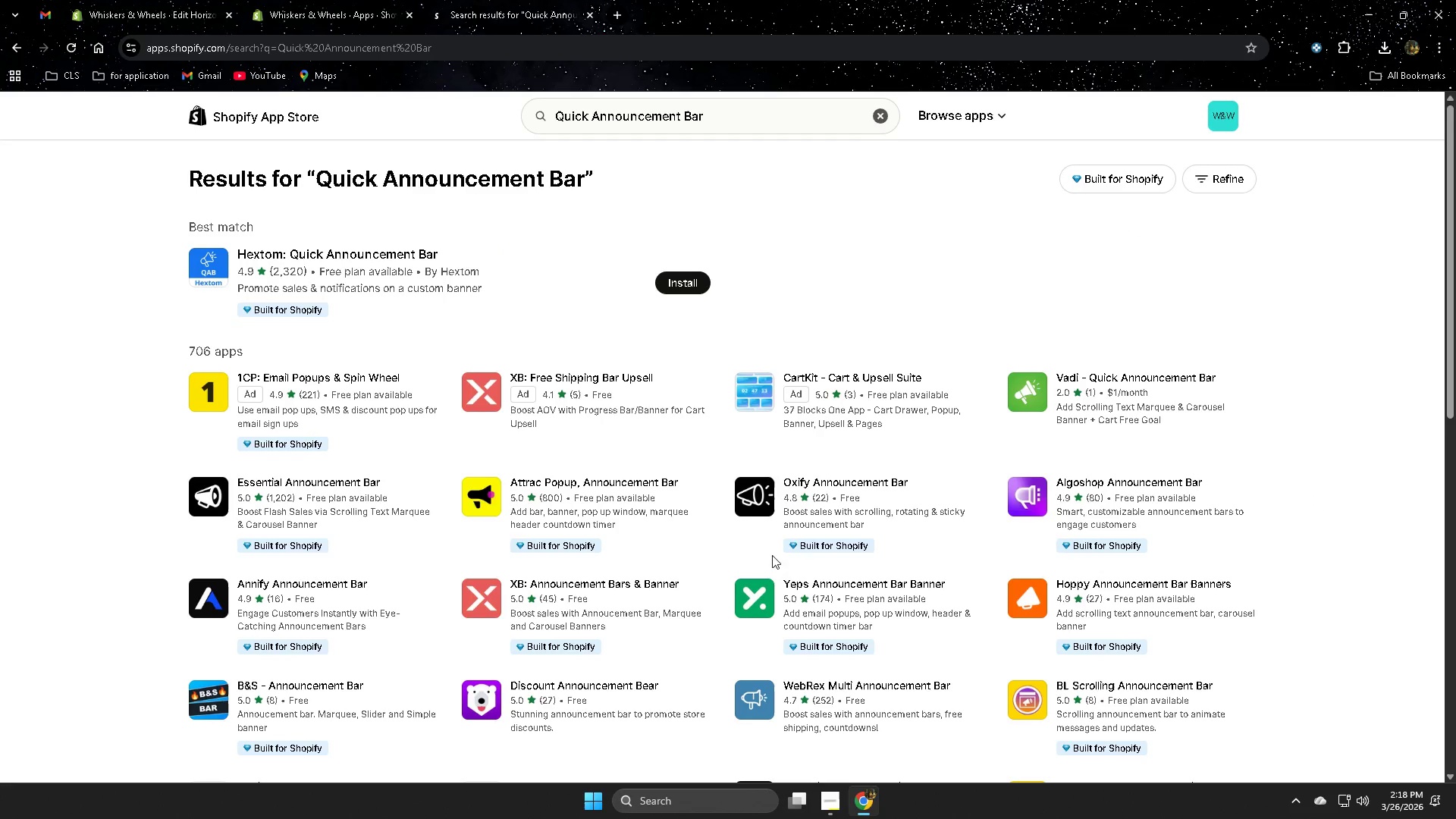 
left_click([757, 494])
 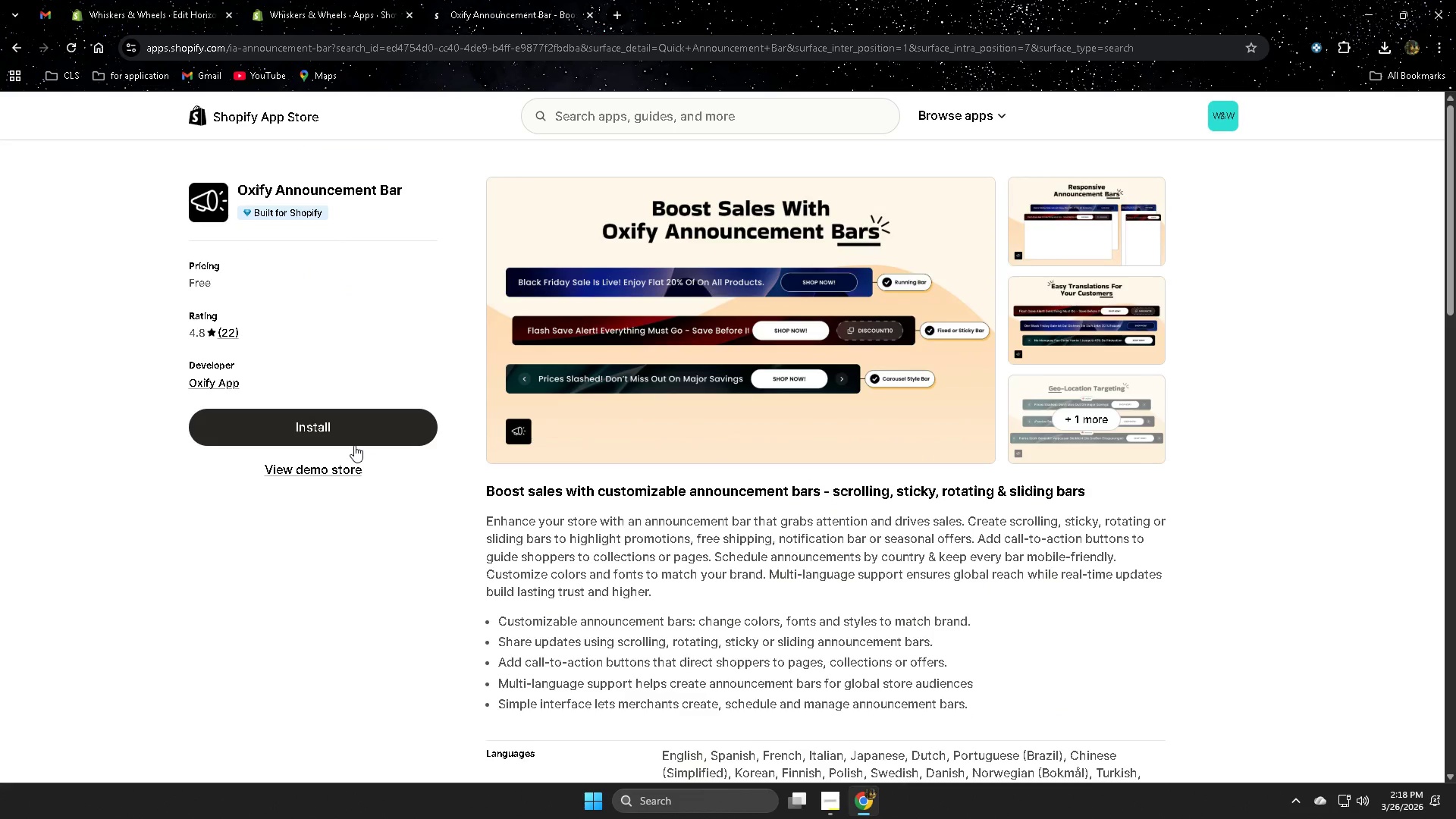 
left_click([354, 428])
 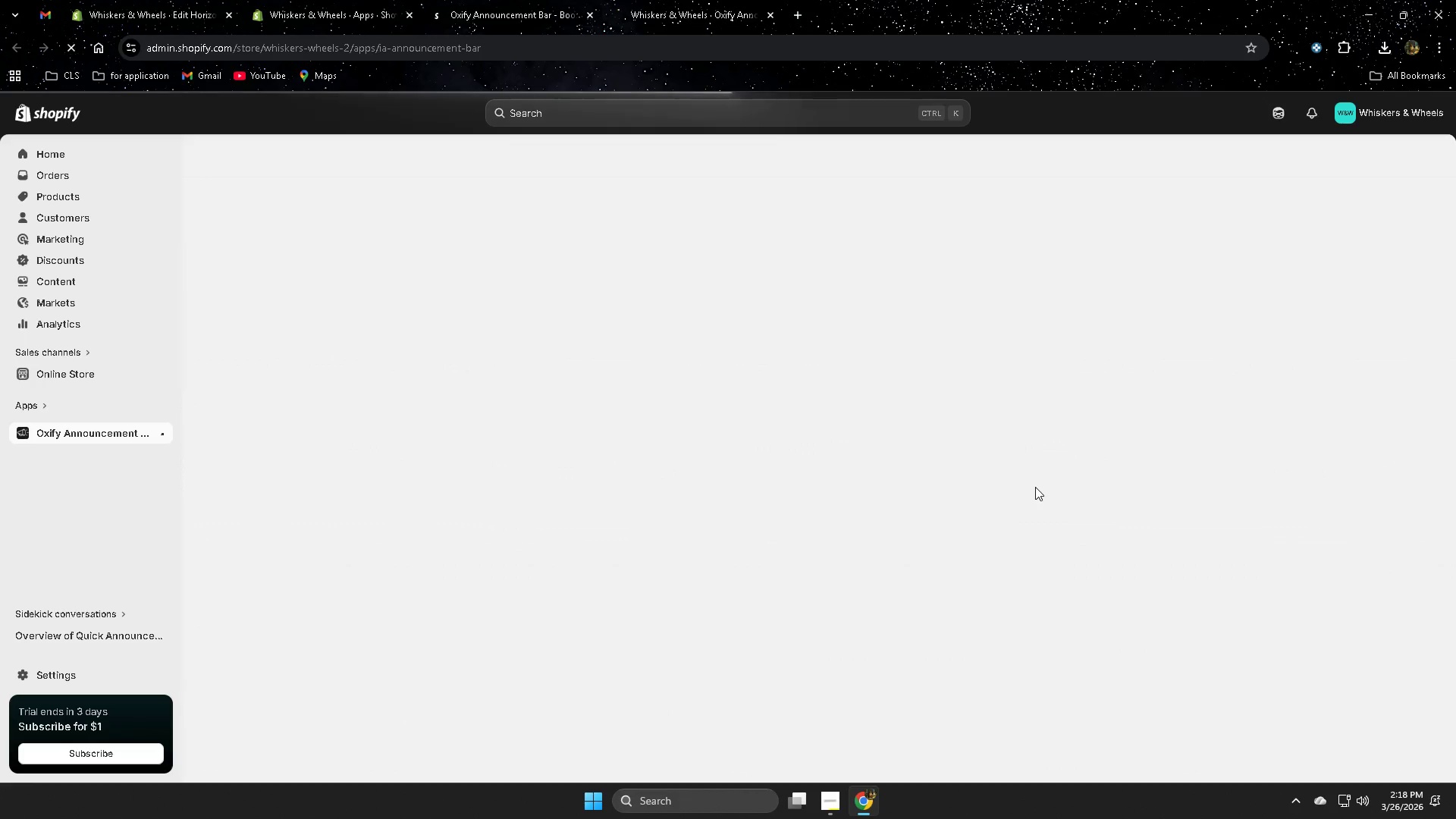 
wait(18.02)
 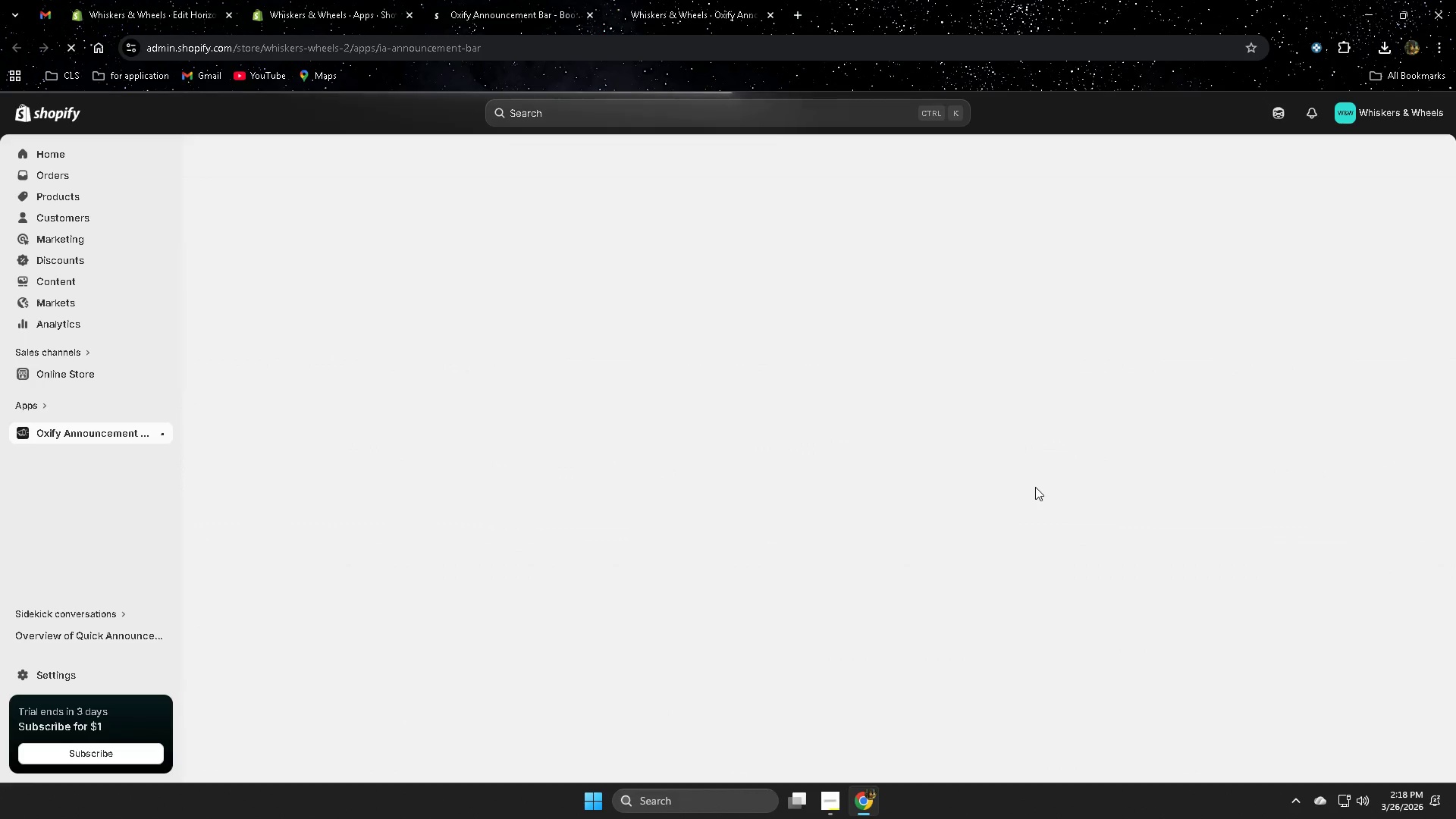 
mouse_move([299, 9])
 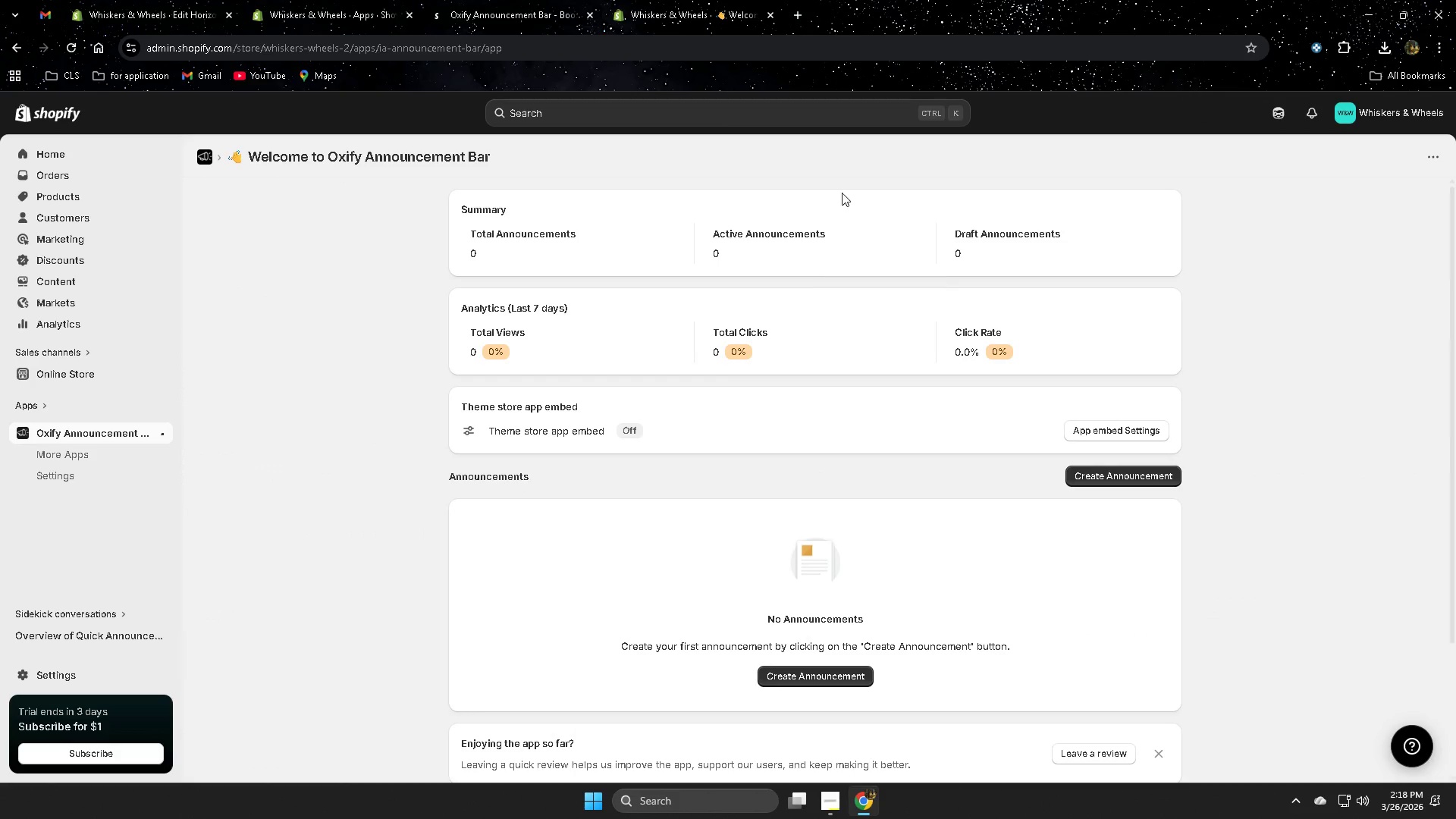 
left_click([830, 680])
 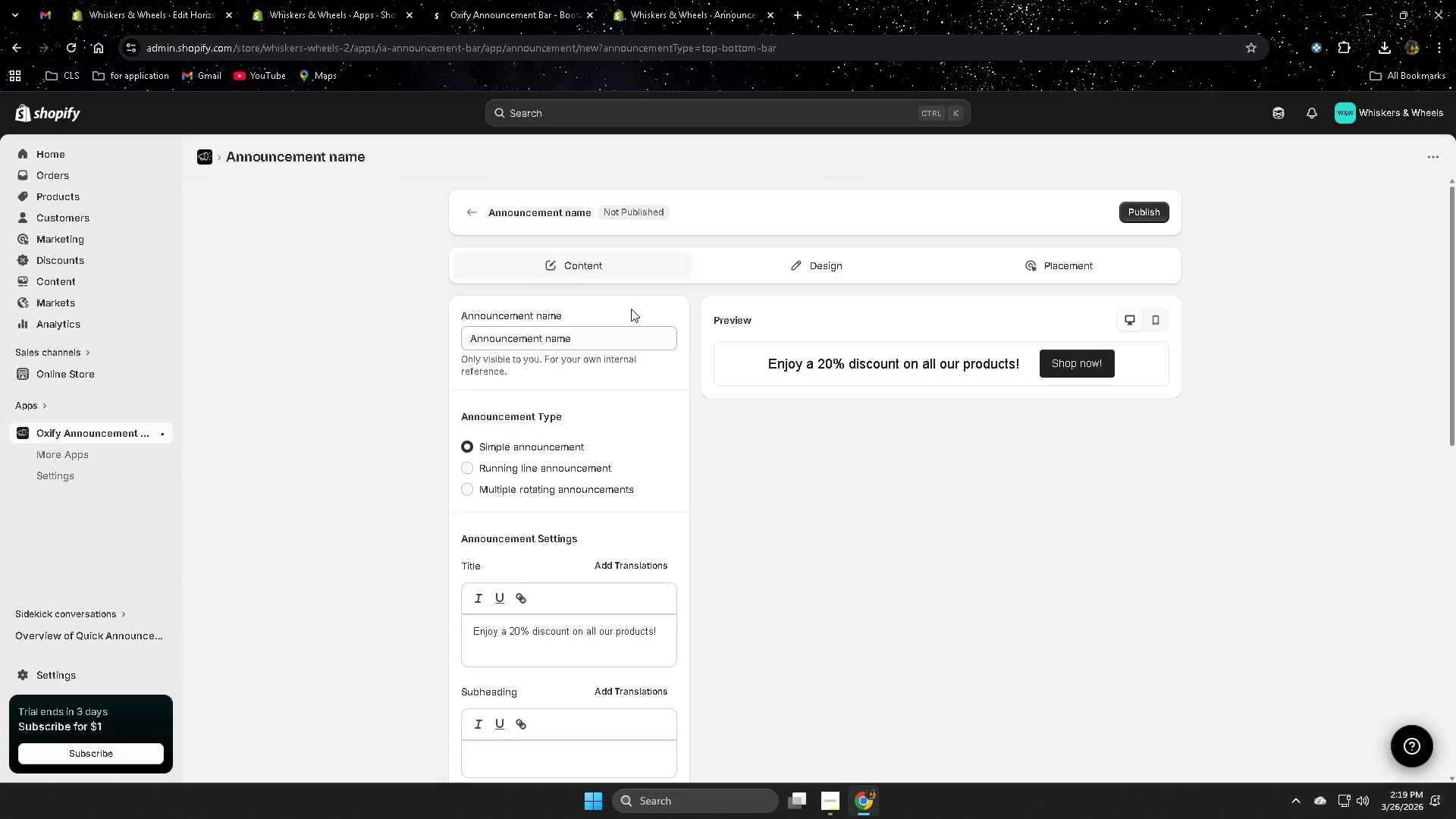 
left_click([571, 264])
 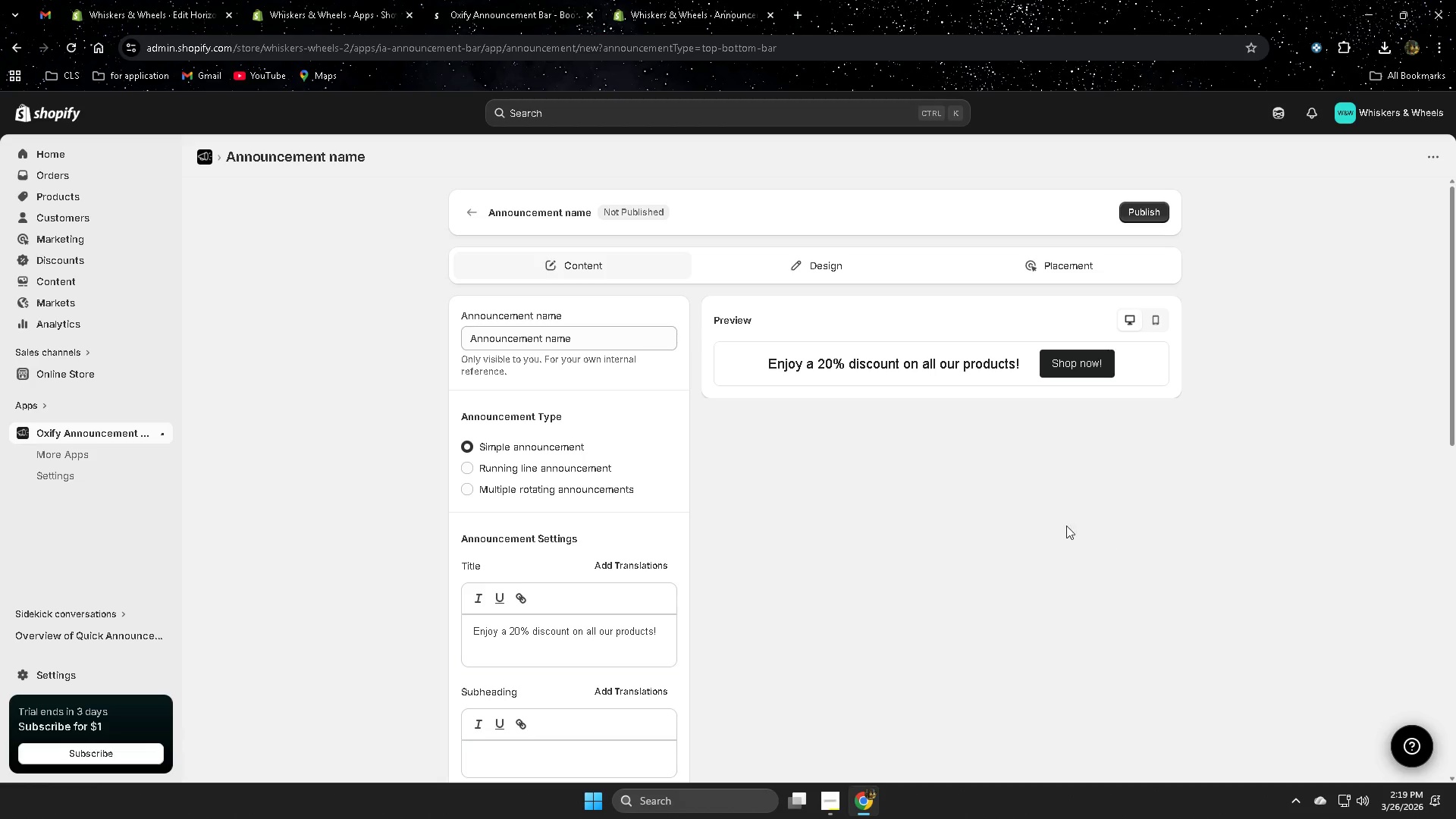 
wait(5.62)
 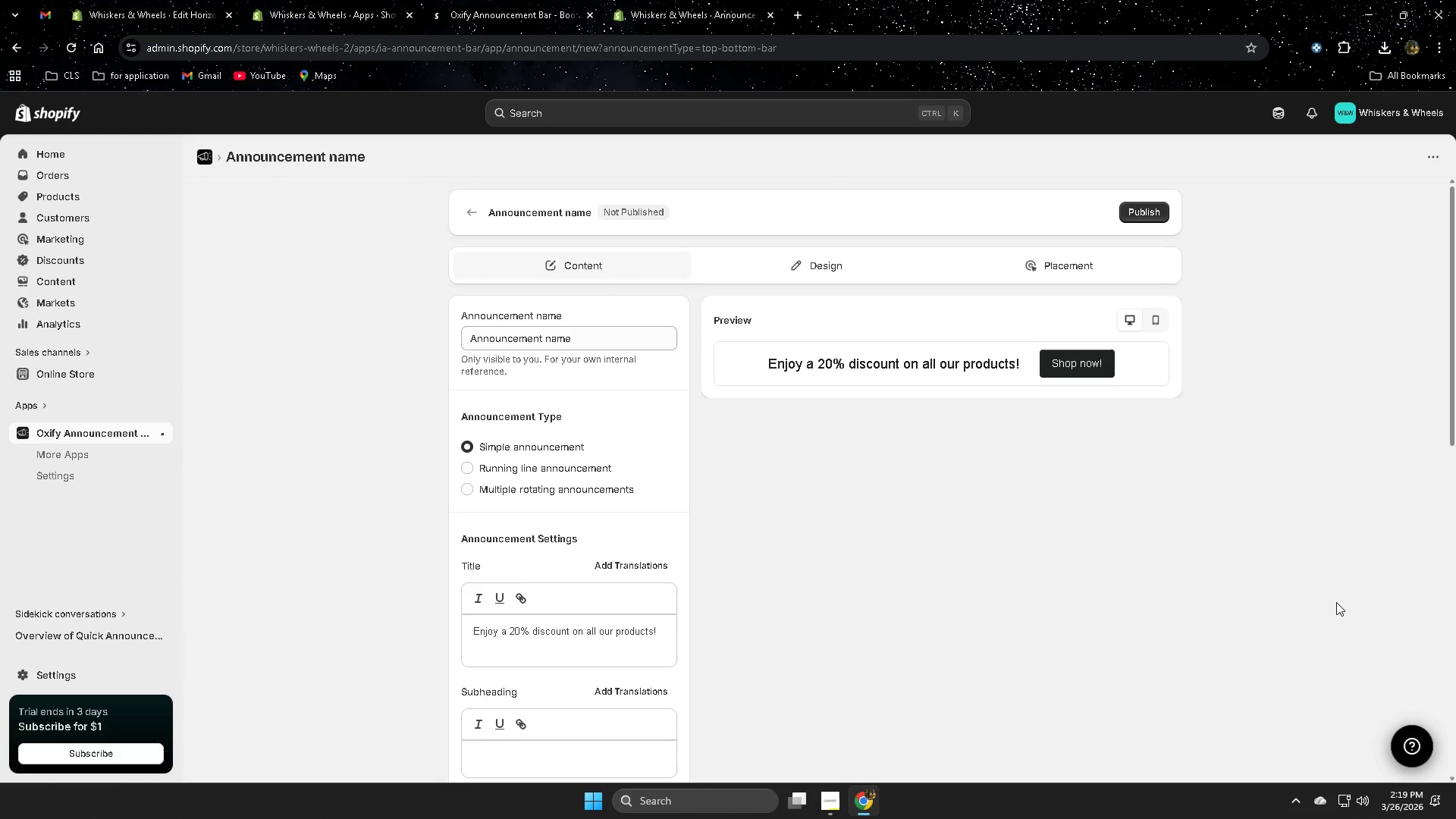 
scroll: coordinate [833, 468], scroll_direction: down, amount: 2.0
 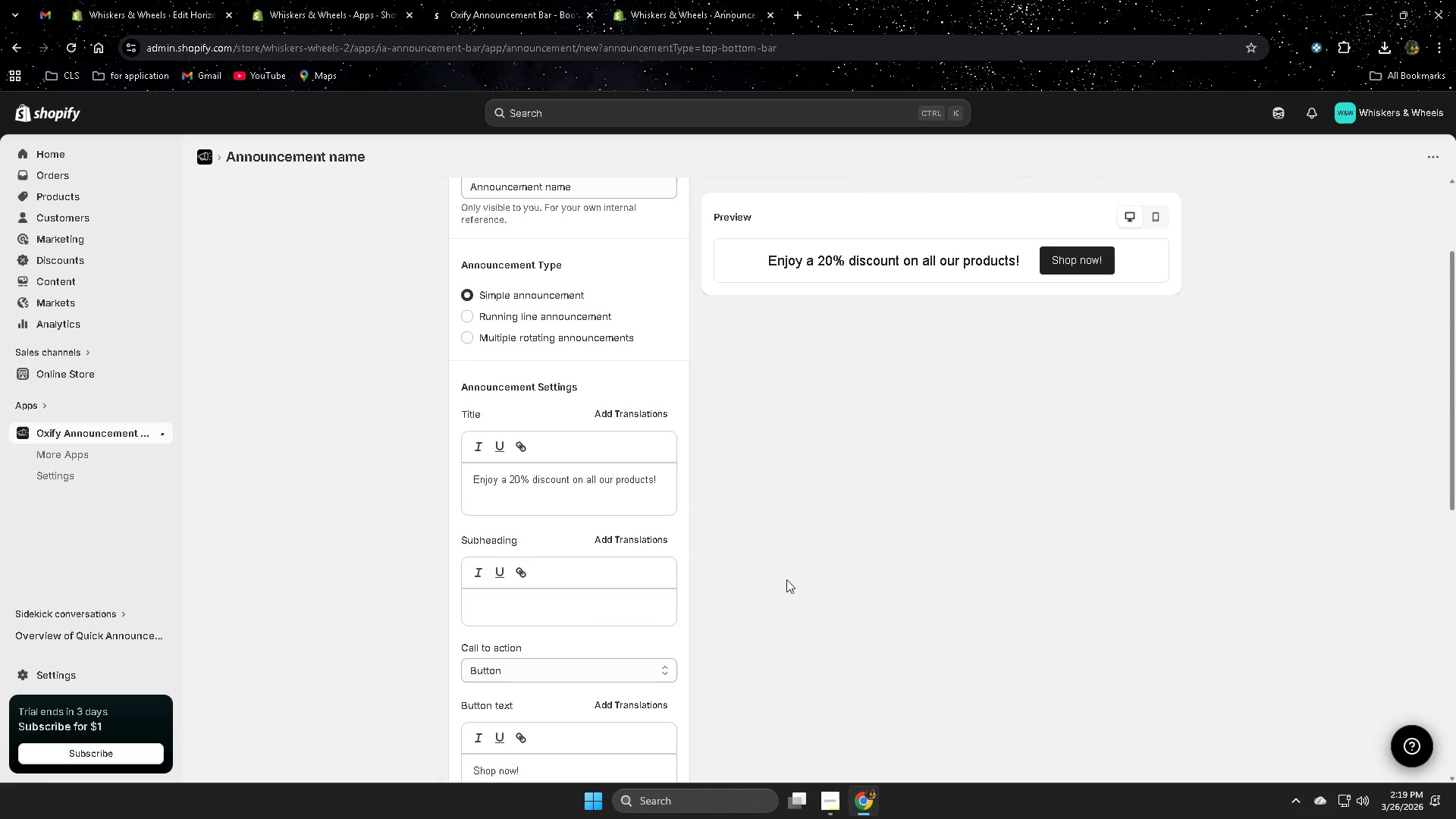 
double_click([667, 487])
 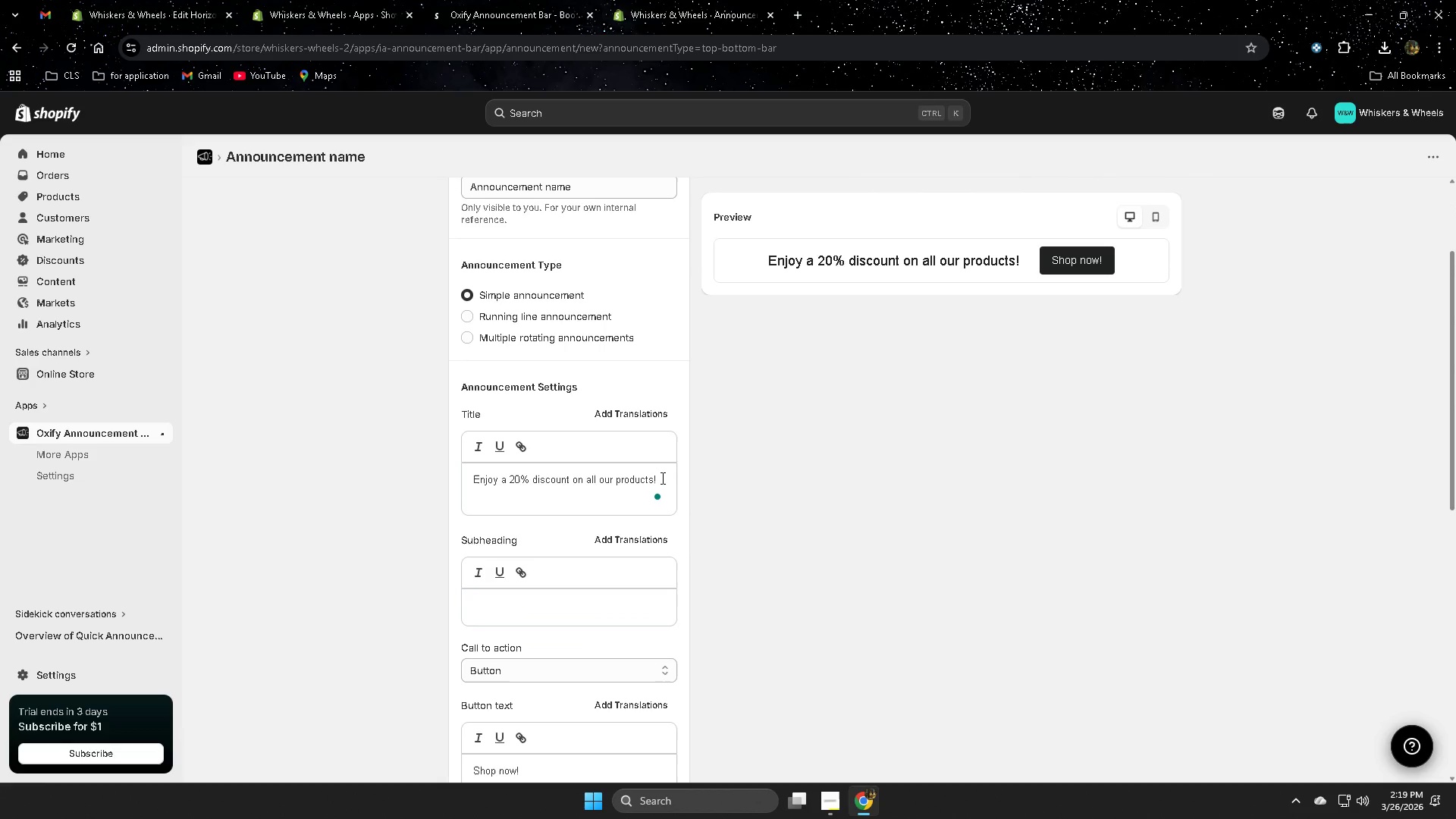 
double_click([661, 478])
 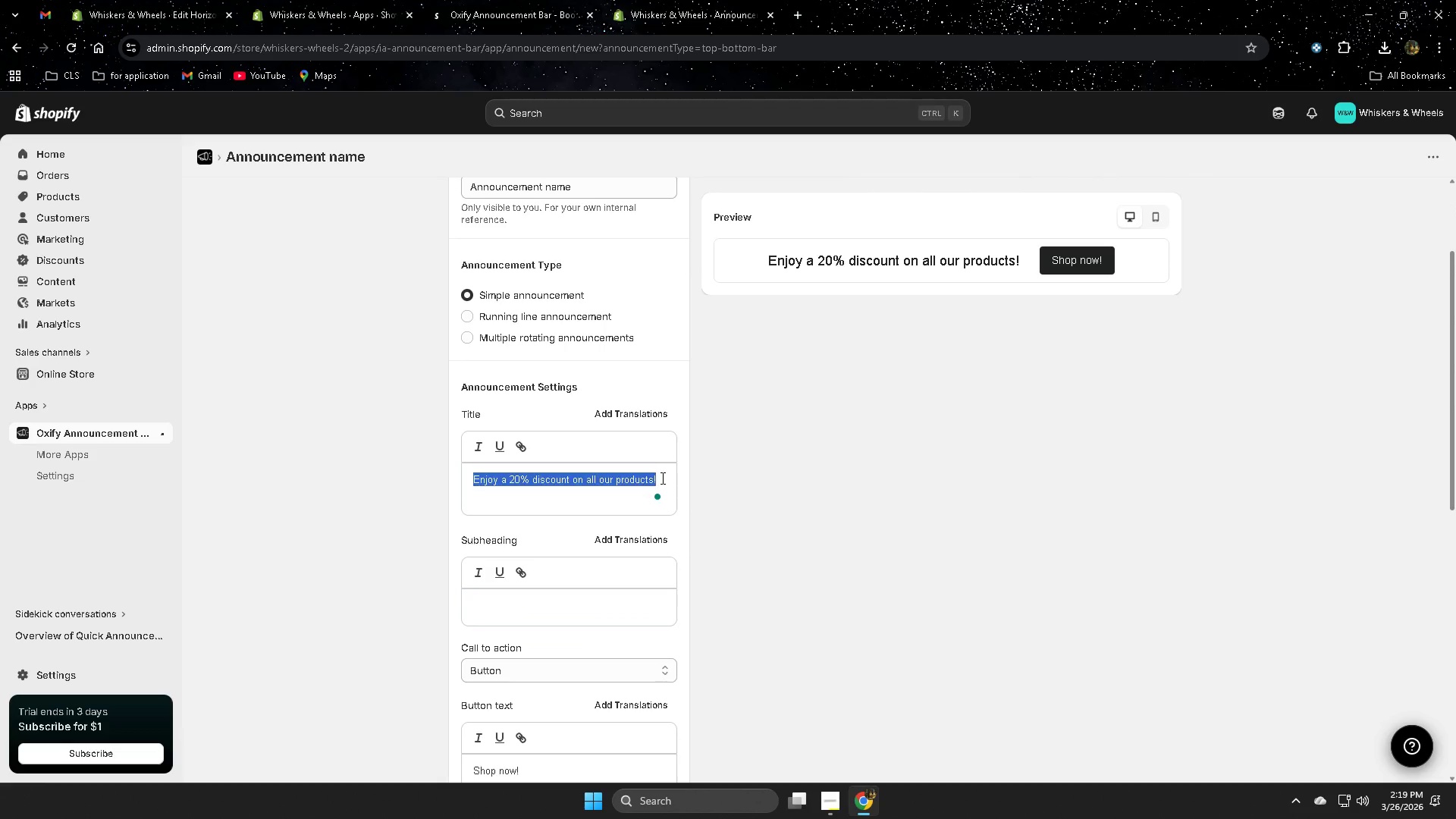 
triple_click([661, 478])
 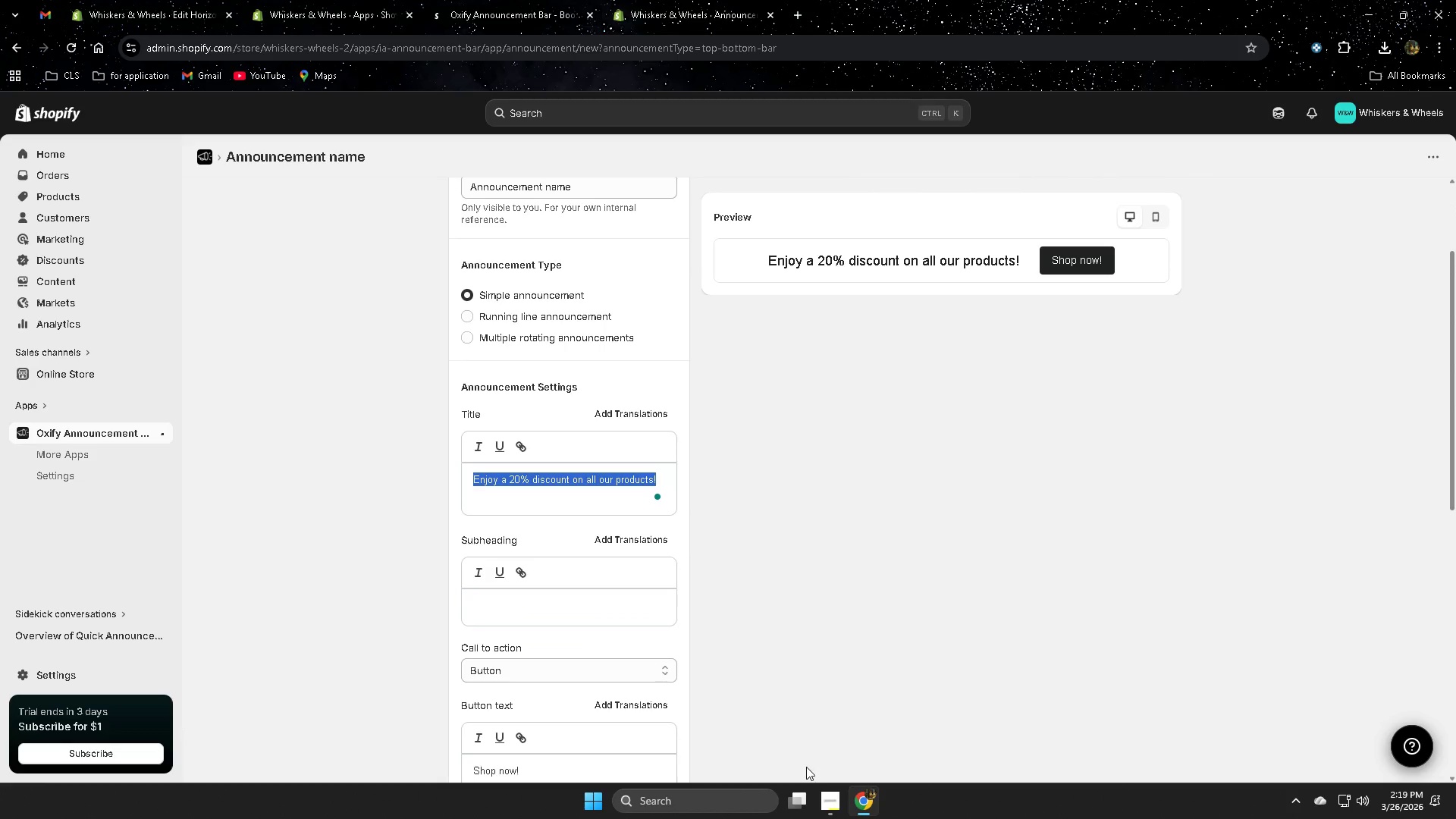 
left_click([839, 801])